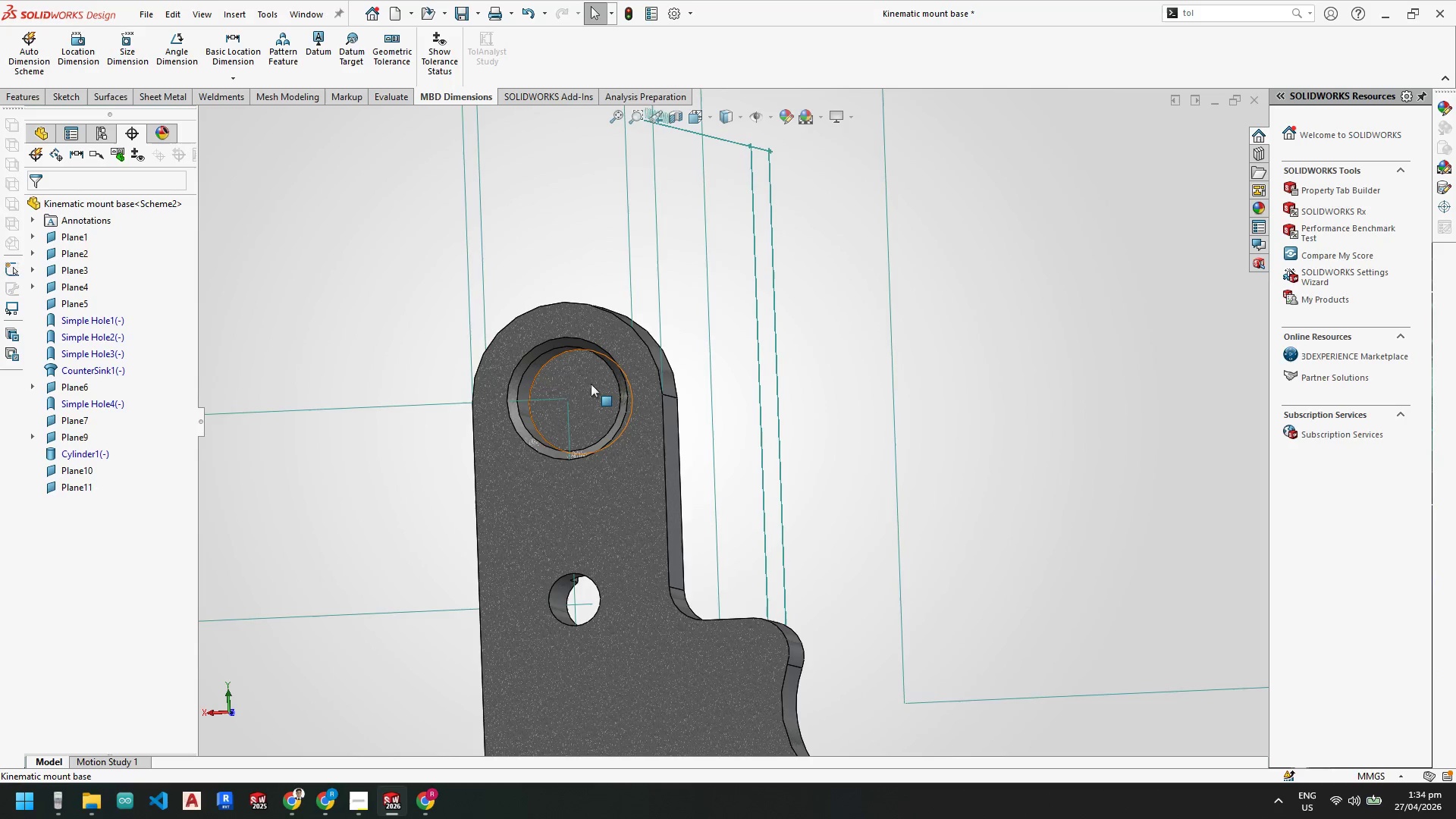 
left_click([591, 384])
 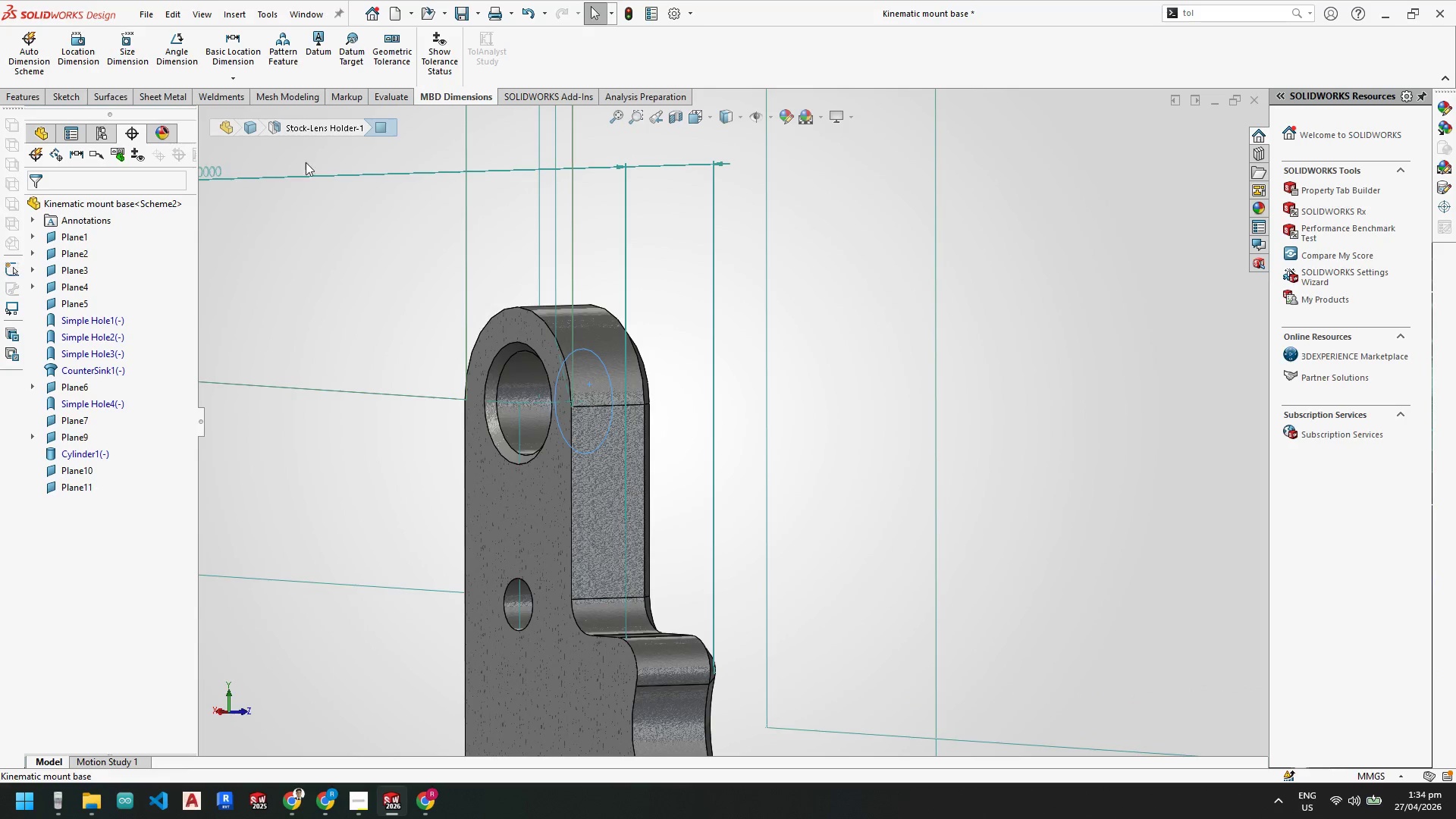 
left_click([75, 55])
 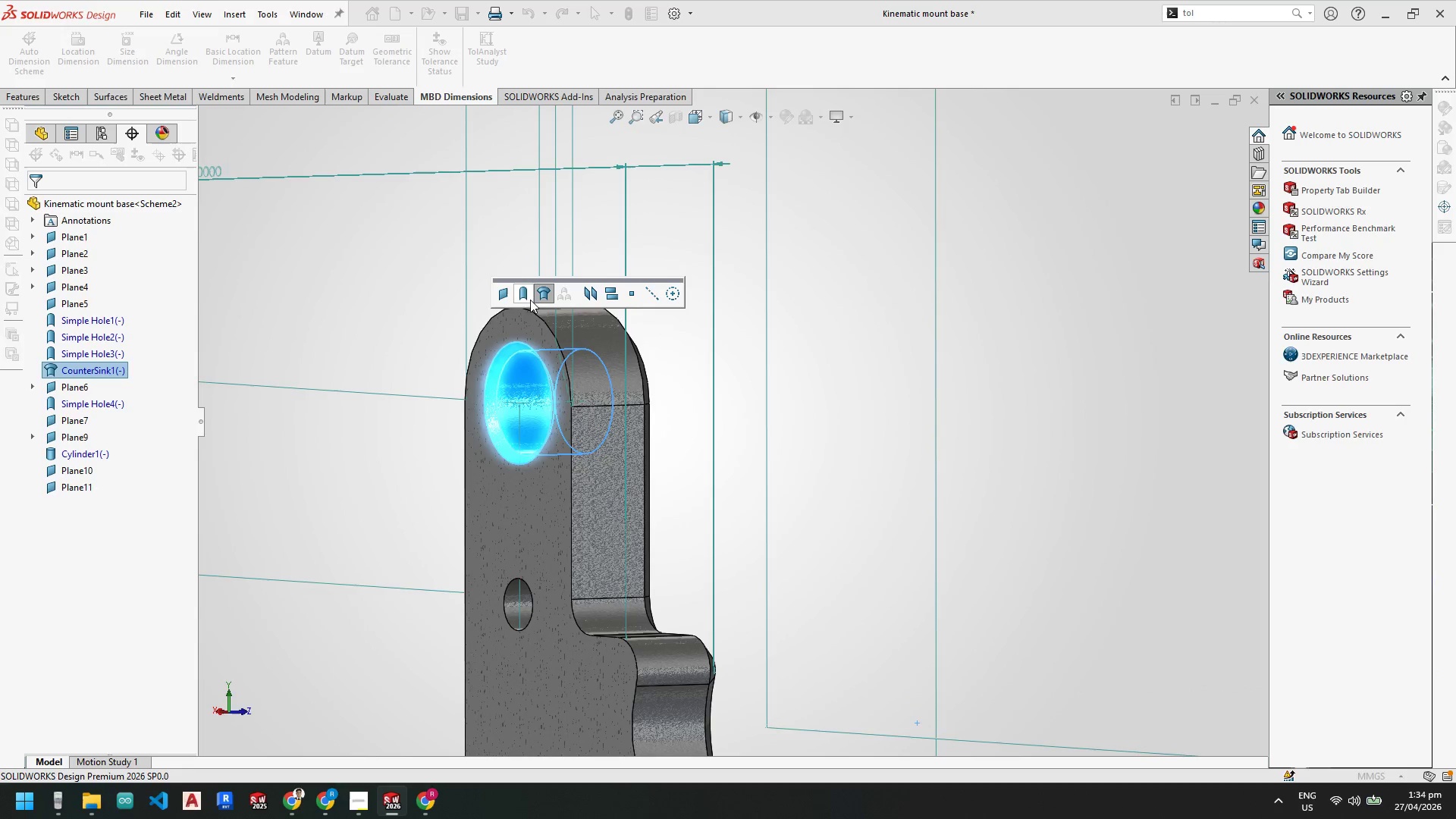 
left_click([504, 296])
 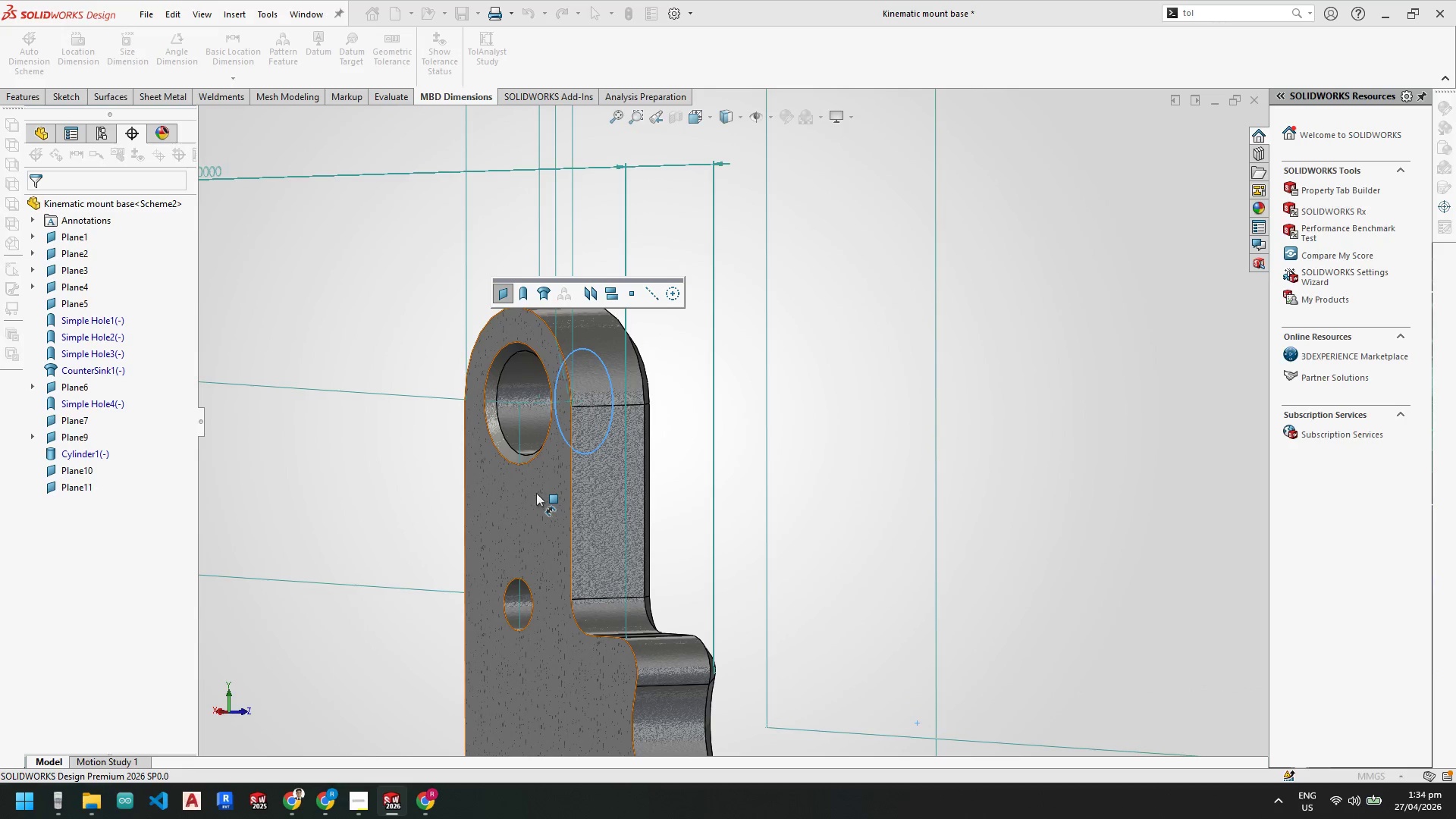 
left_click([535, 497])
 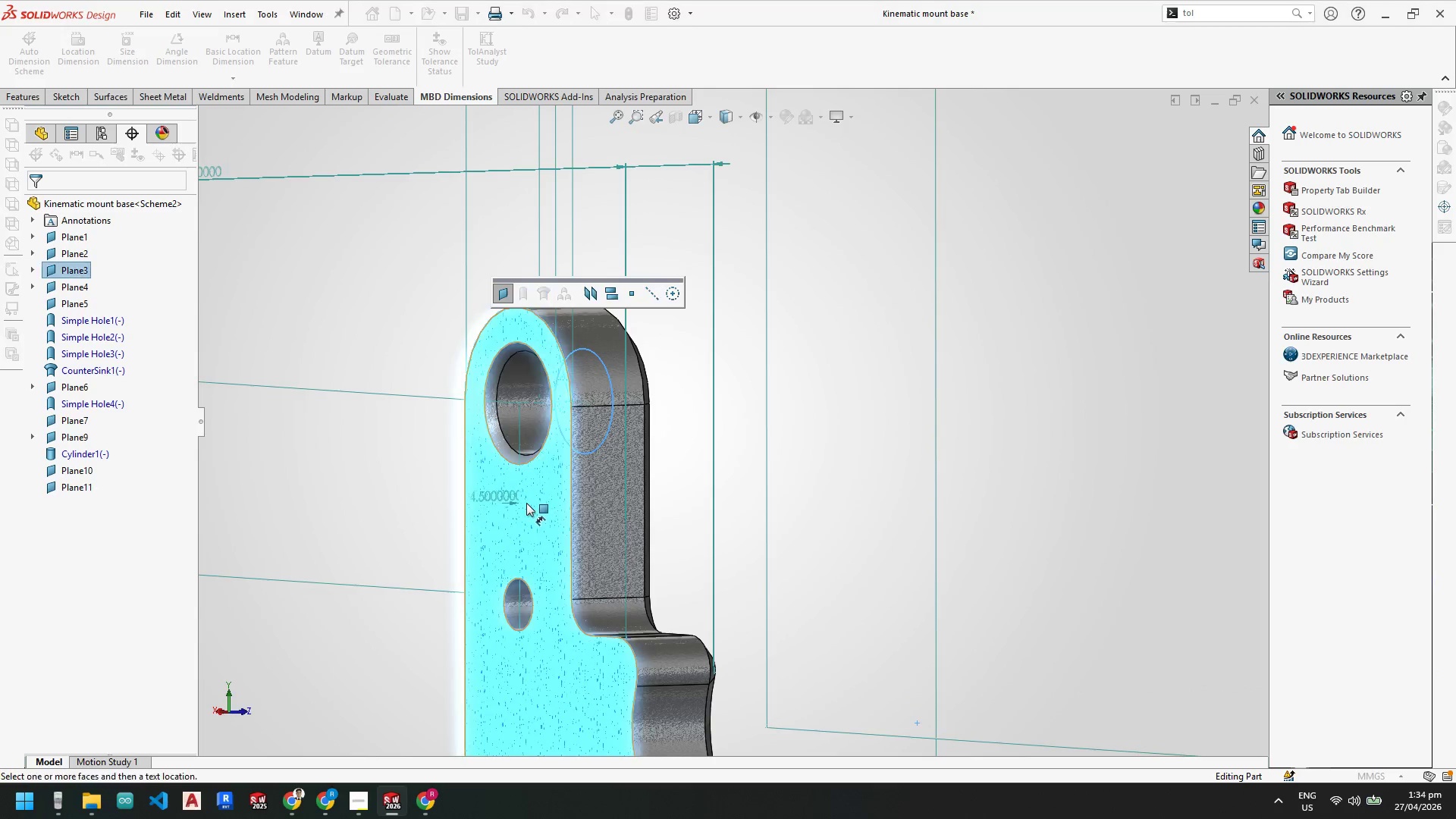 
scroll: coordinate [525, 489], scroll_direction: up, amount: 5.0
 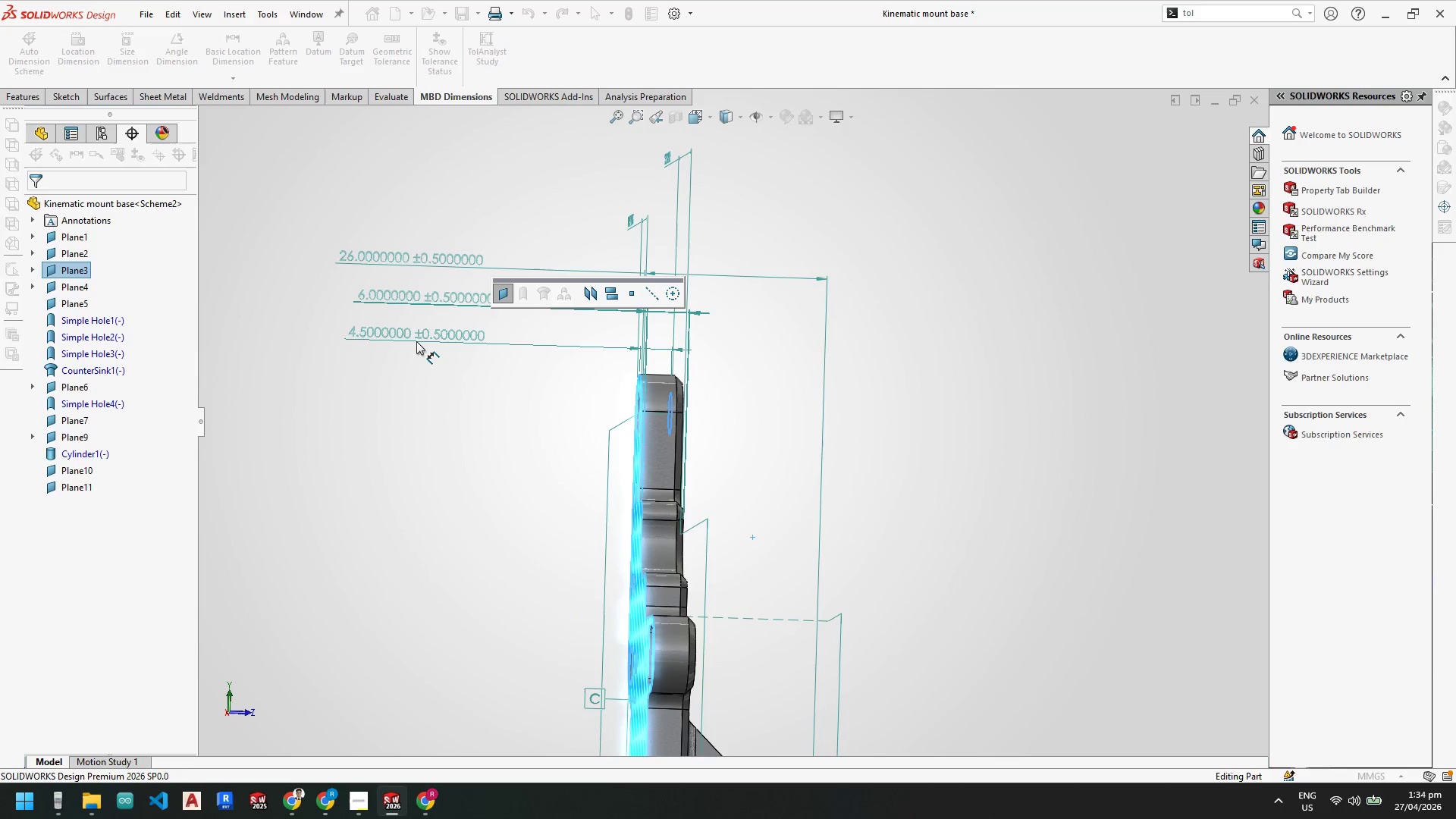 
left_click([424, 340])
 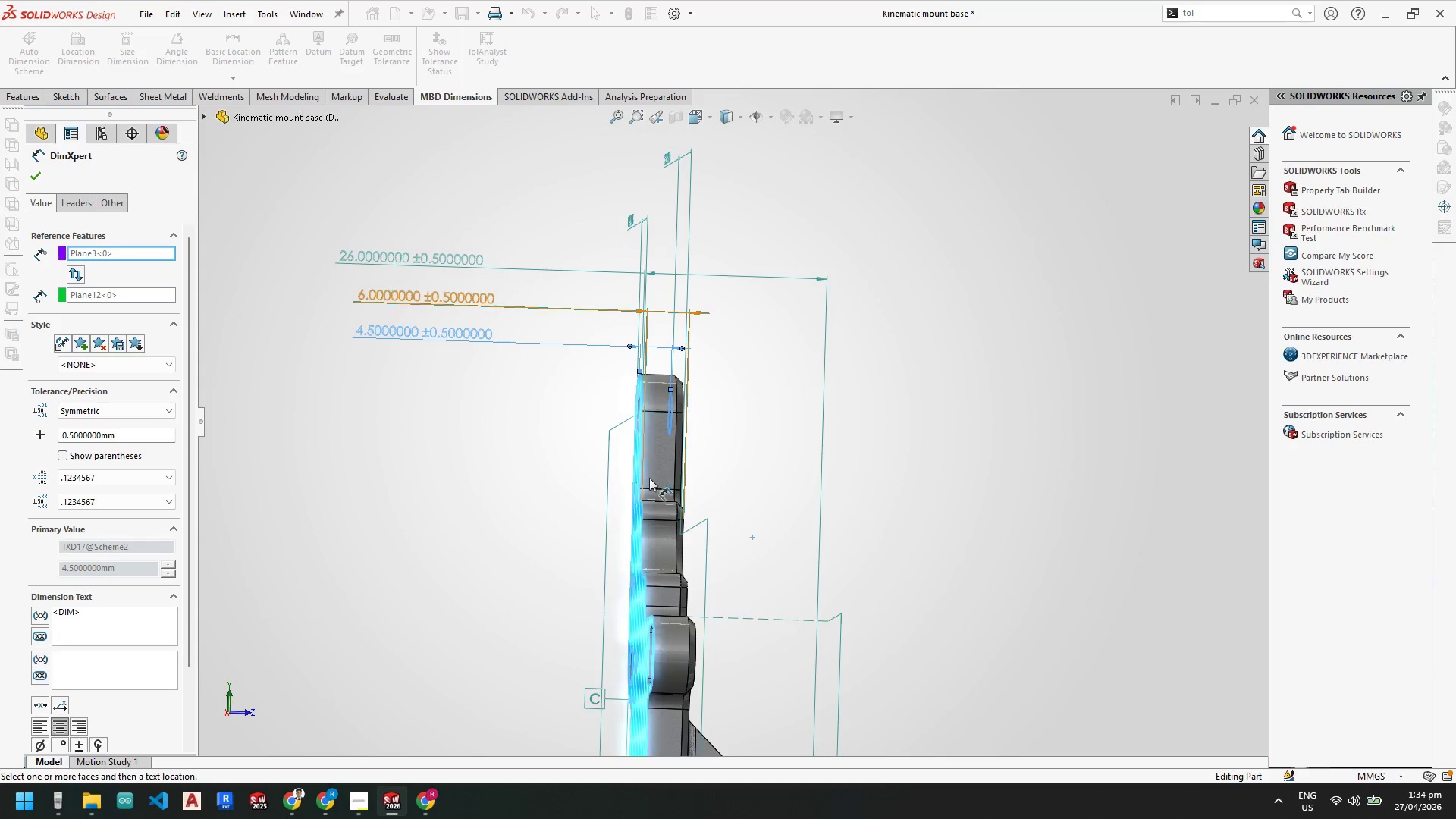 
scroll: coordinate [644, 522], scroll_direction: down, amount: 8.0
 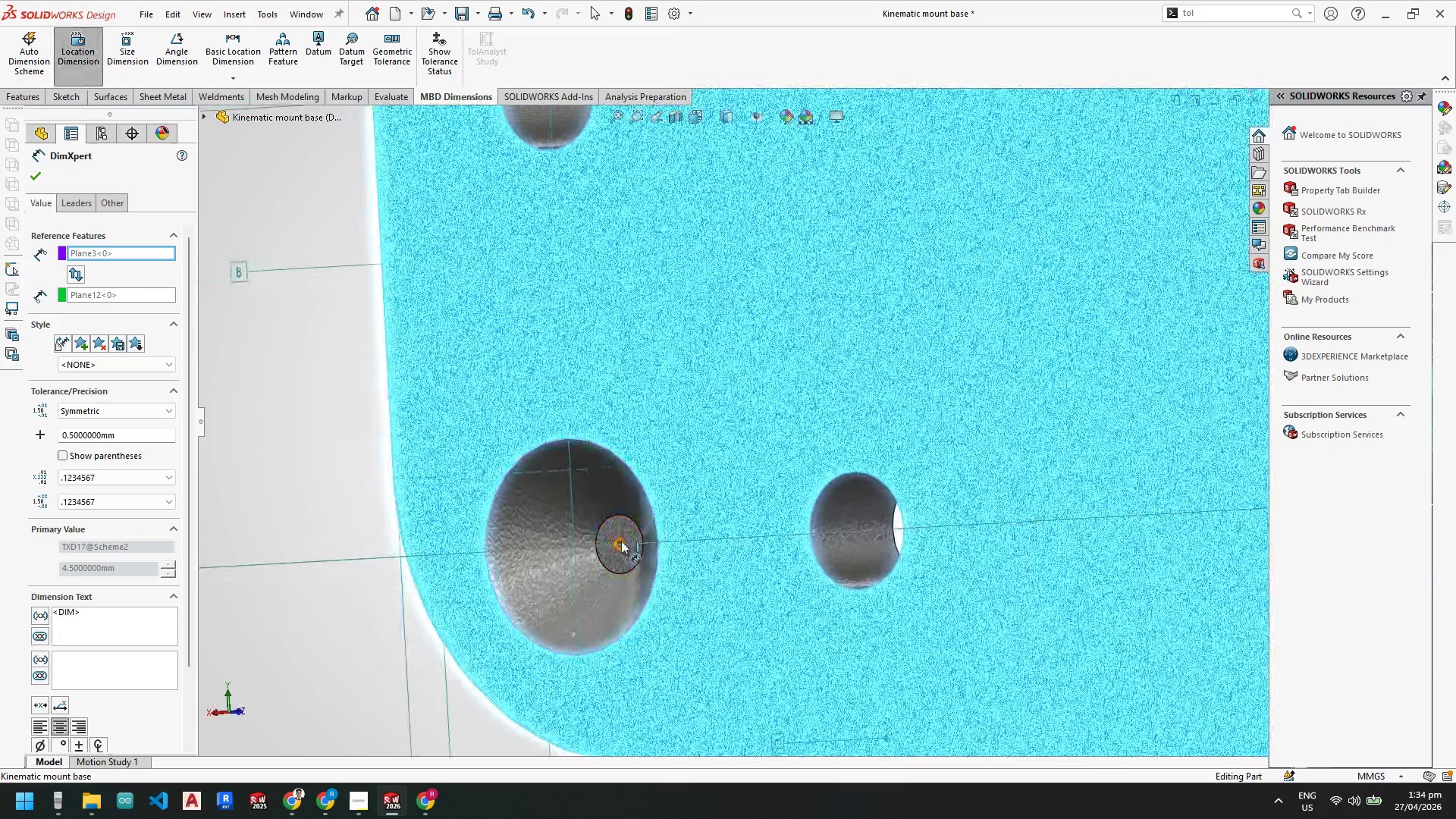 
left_click([625, 530])
 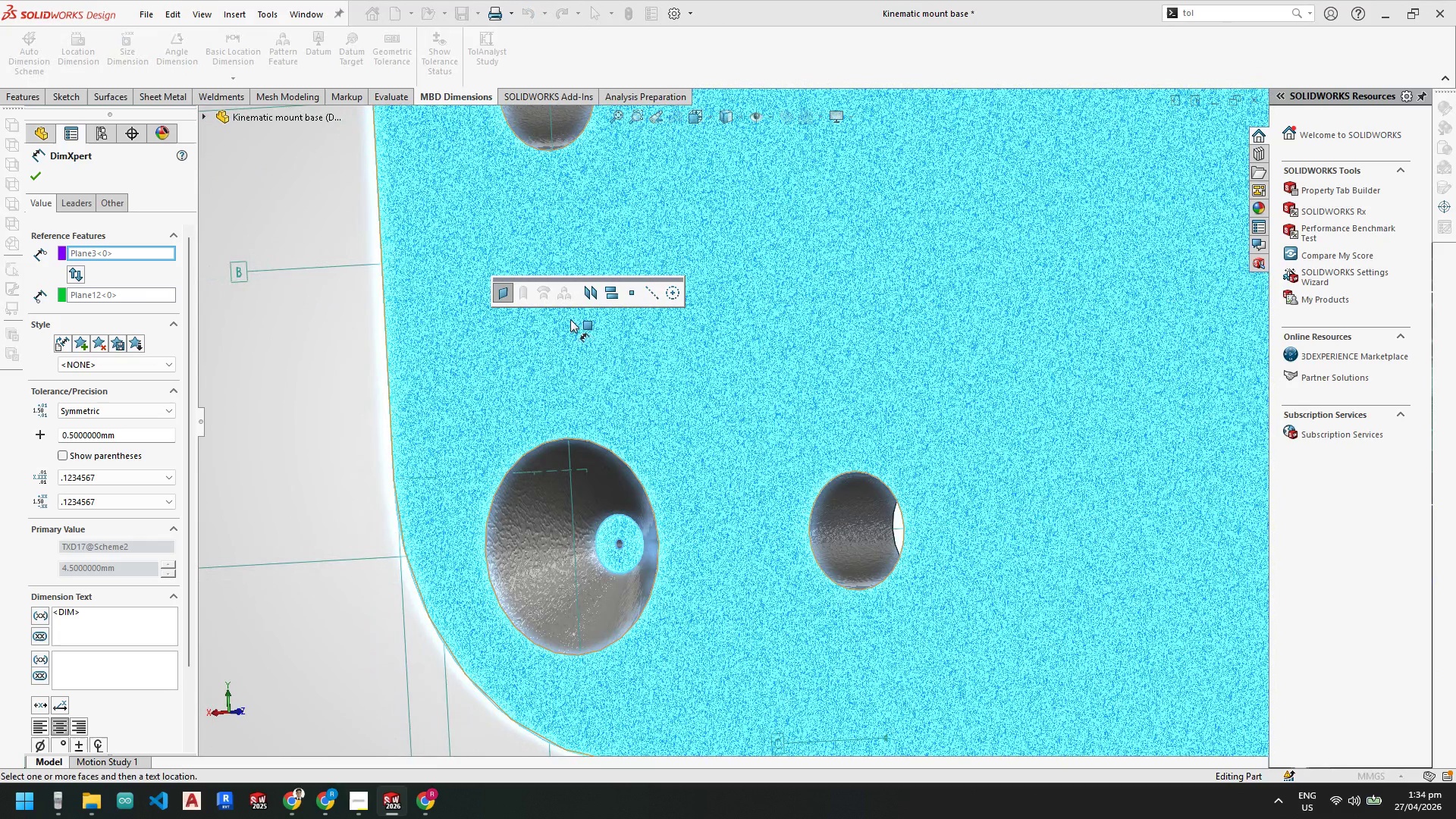 
left_click([617, 349])
 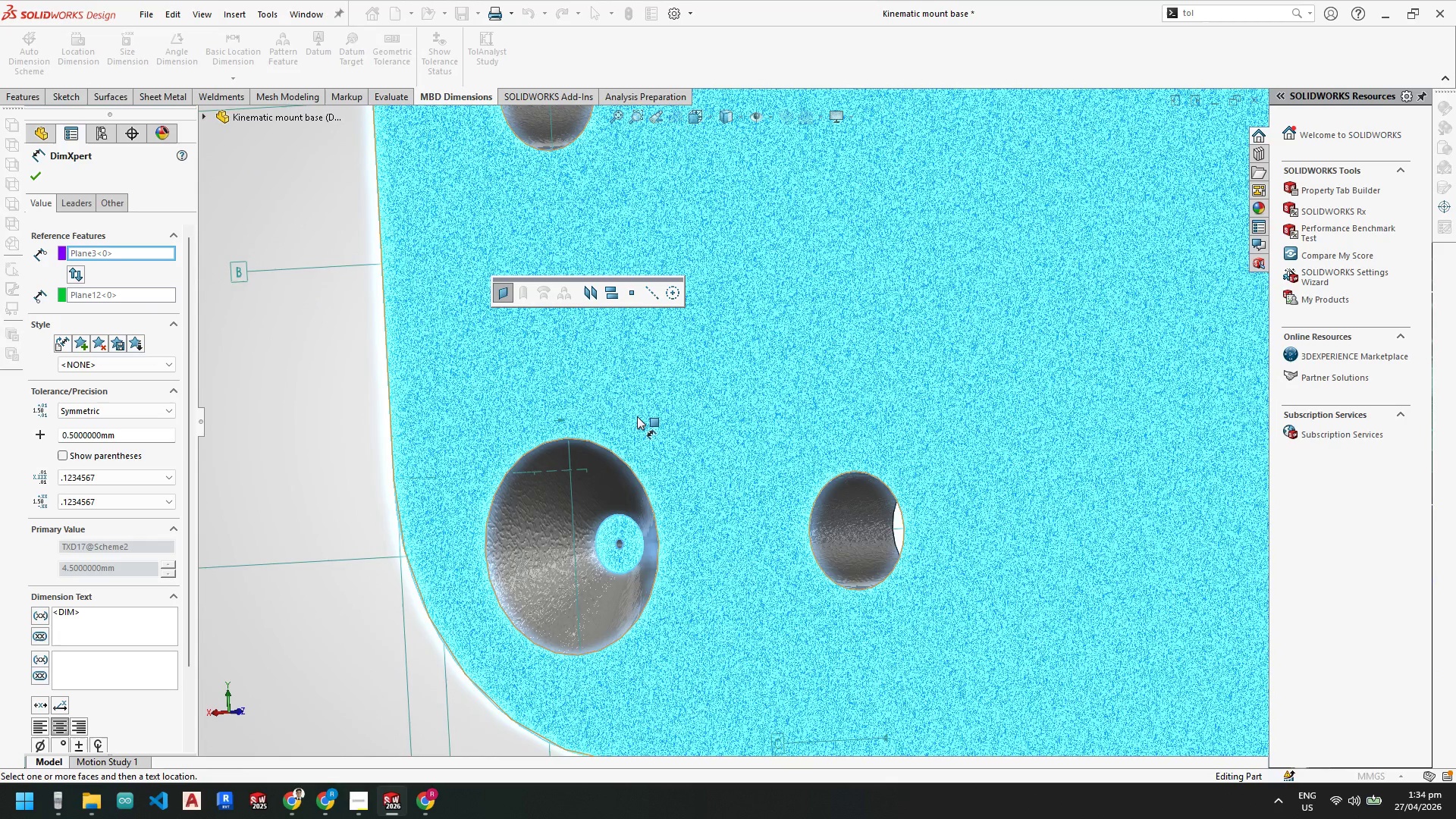 
scroll: coordinate [637, 420], scroll_direction: up, amount: 7.0
 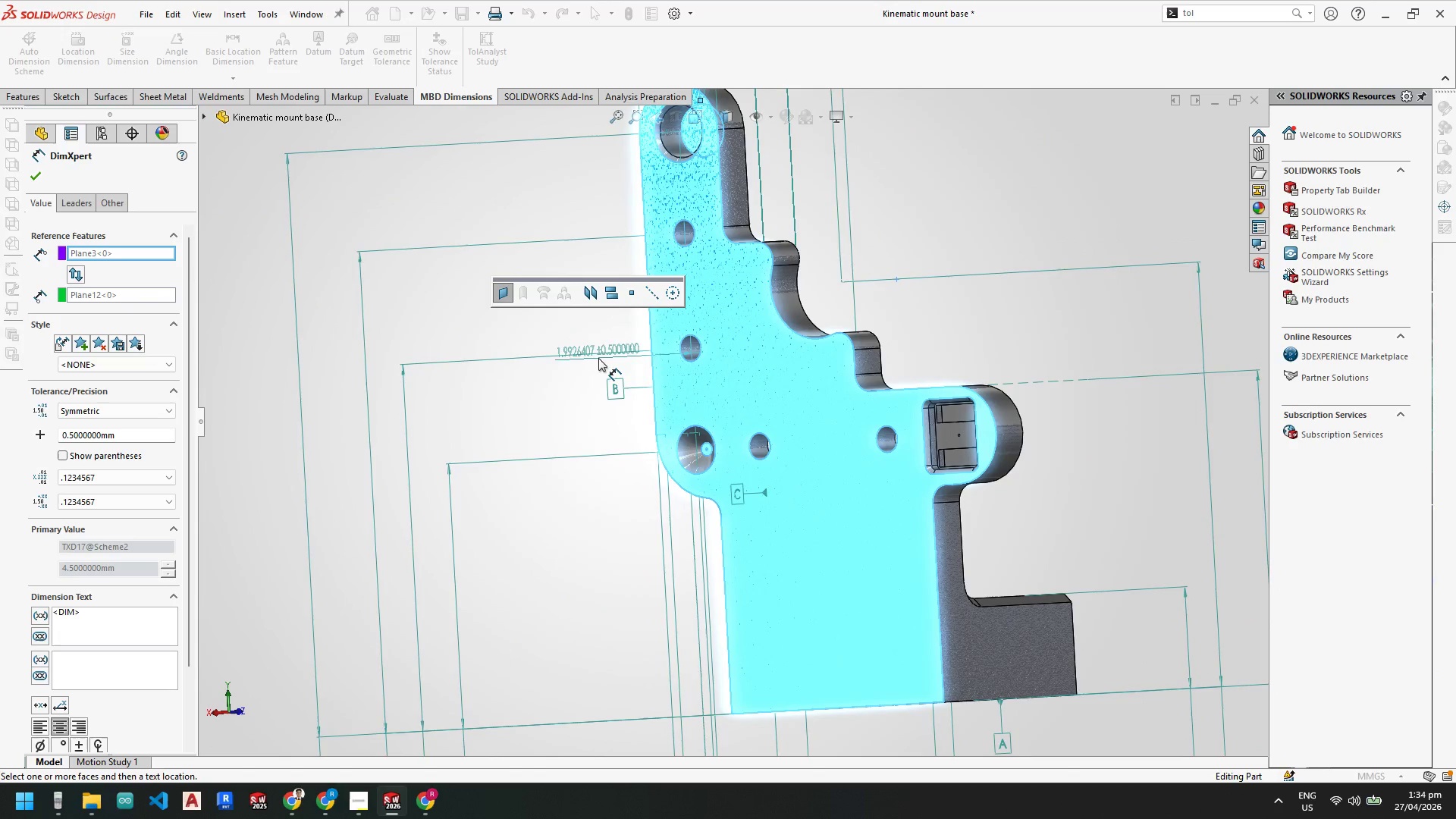 
scroll: coordinate [604, 347], scroll_direction: none, amount: 0.0
 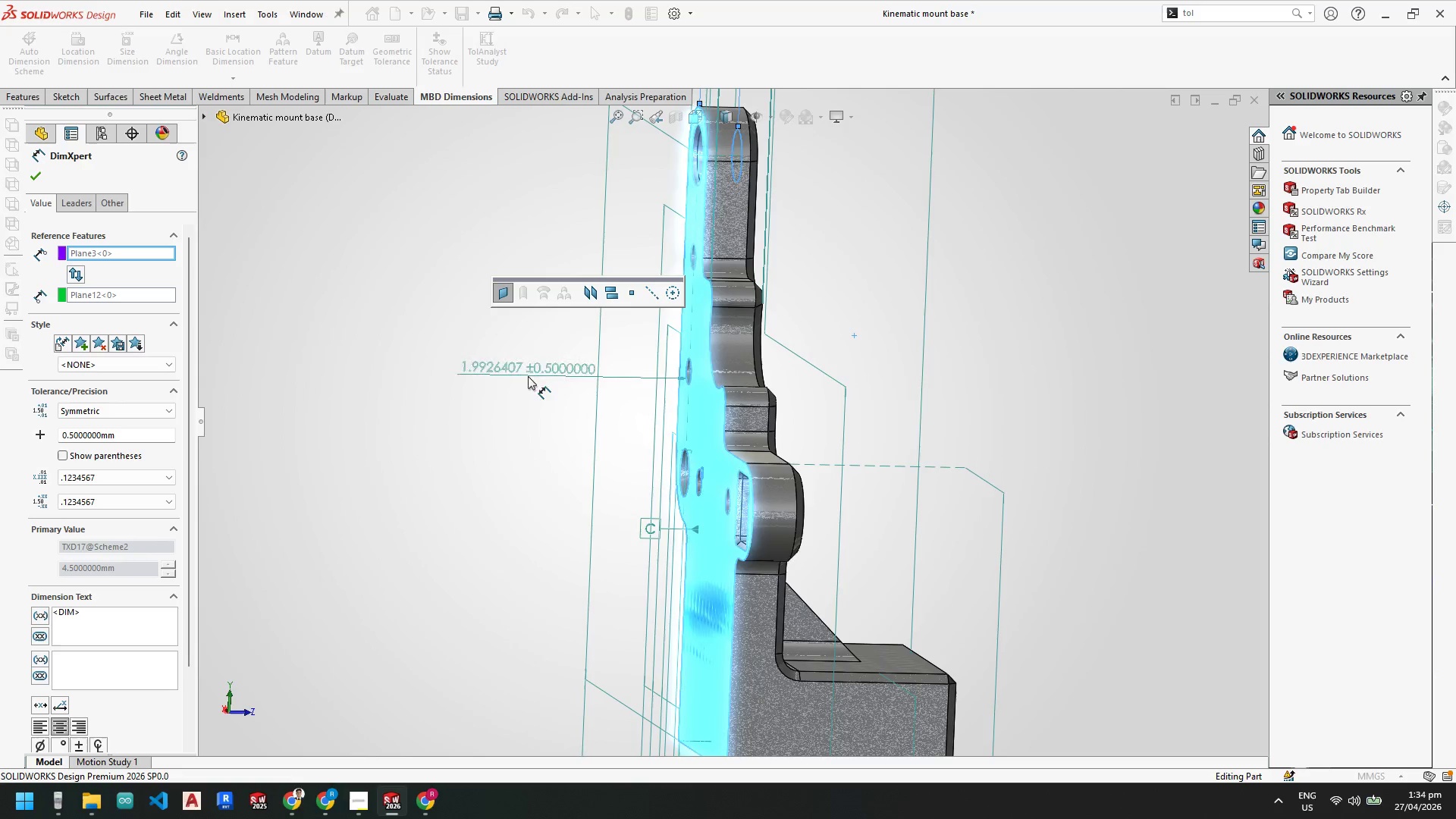 
scroll: coordinate [560, 373], scroll_direction: up, amount: 2.0
 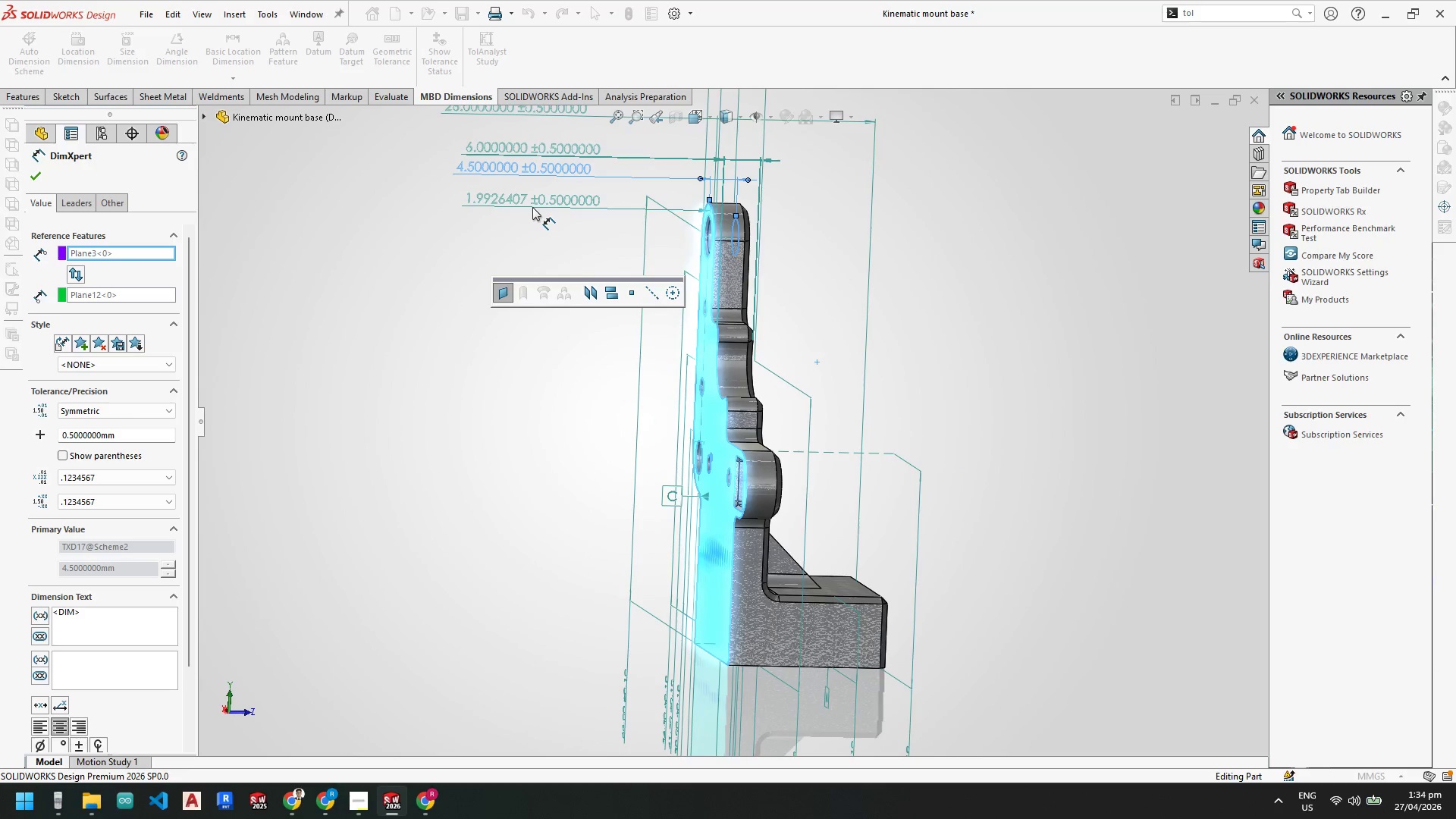 
scroll: coordinate [686, 425], scroll_direction: down, amount: 4.0
 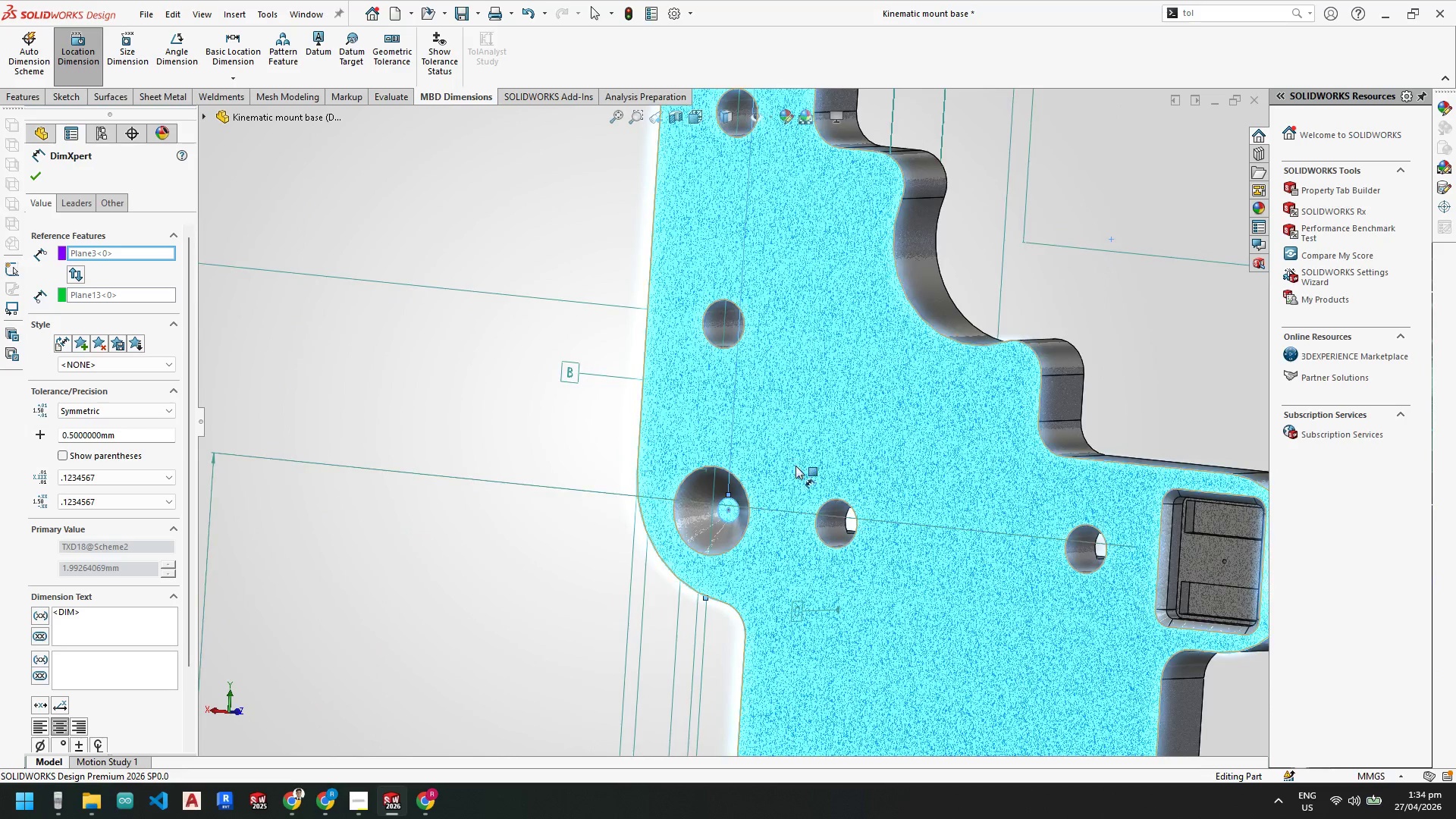 
scroll: coordinate [946, 456], scroll_direction: none, amount: 0.0
 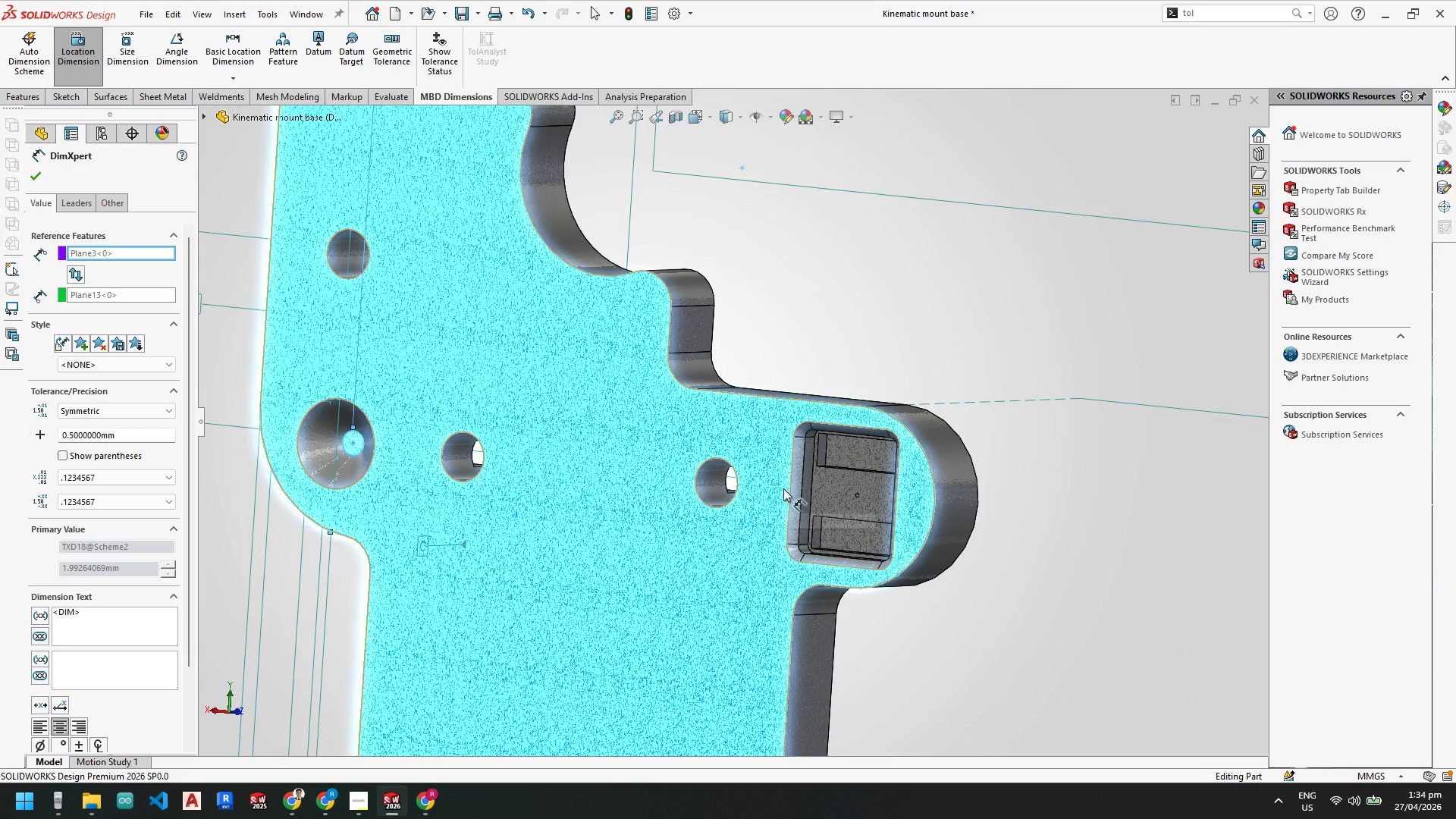 
scroll: coordinate [788, 485], scroll_direction: up, amount: 1.0
 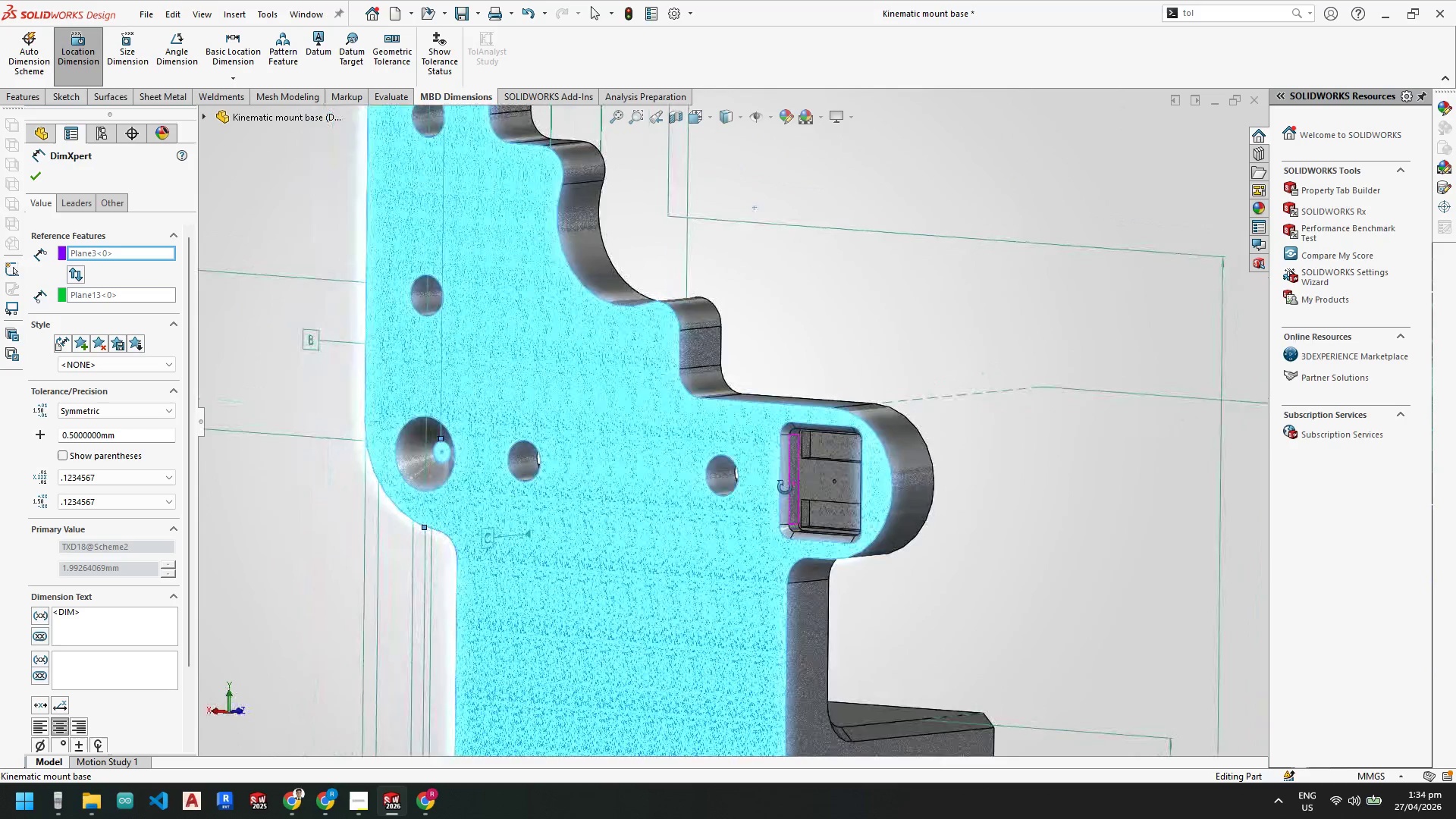 
scroll: coordinate [821, 469], scroll_direction: down, amount: 5.0
 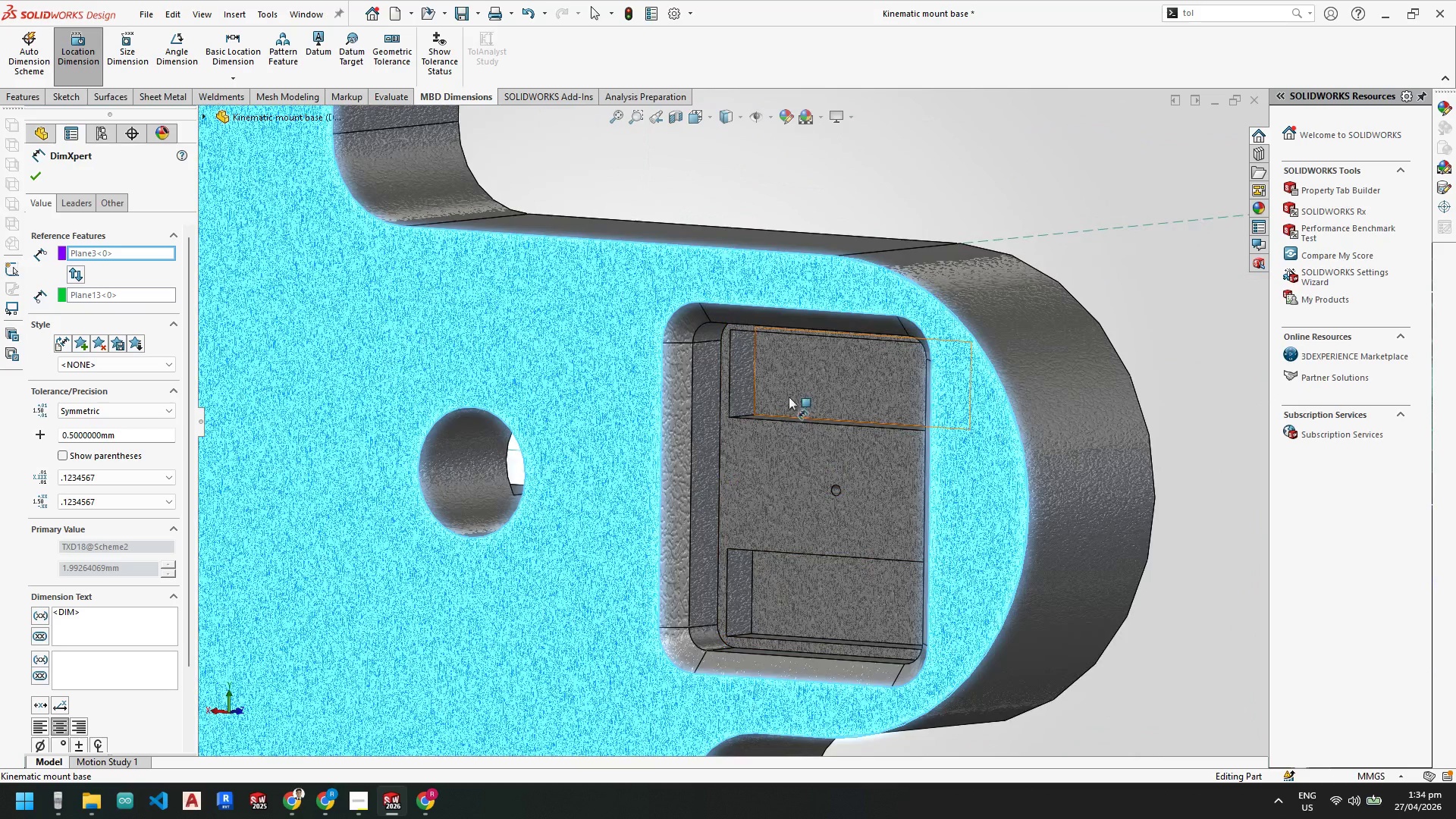 
left_click([794, 392])
 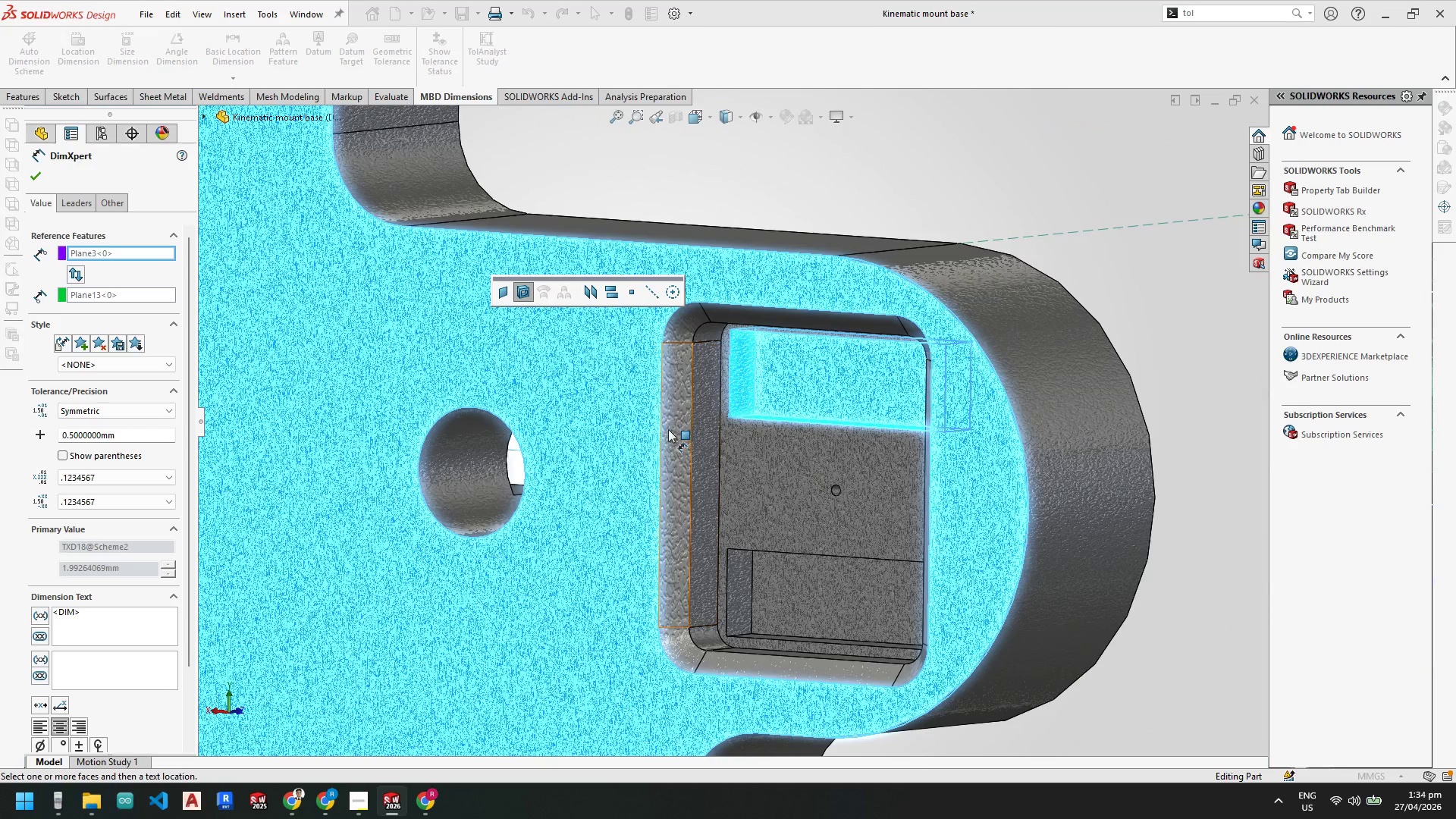 
left_click([627, 425])
 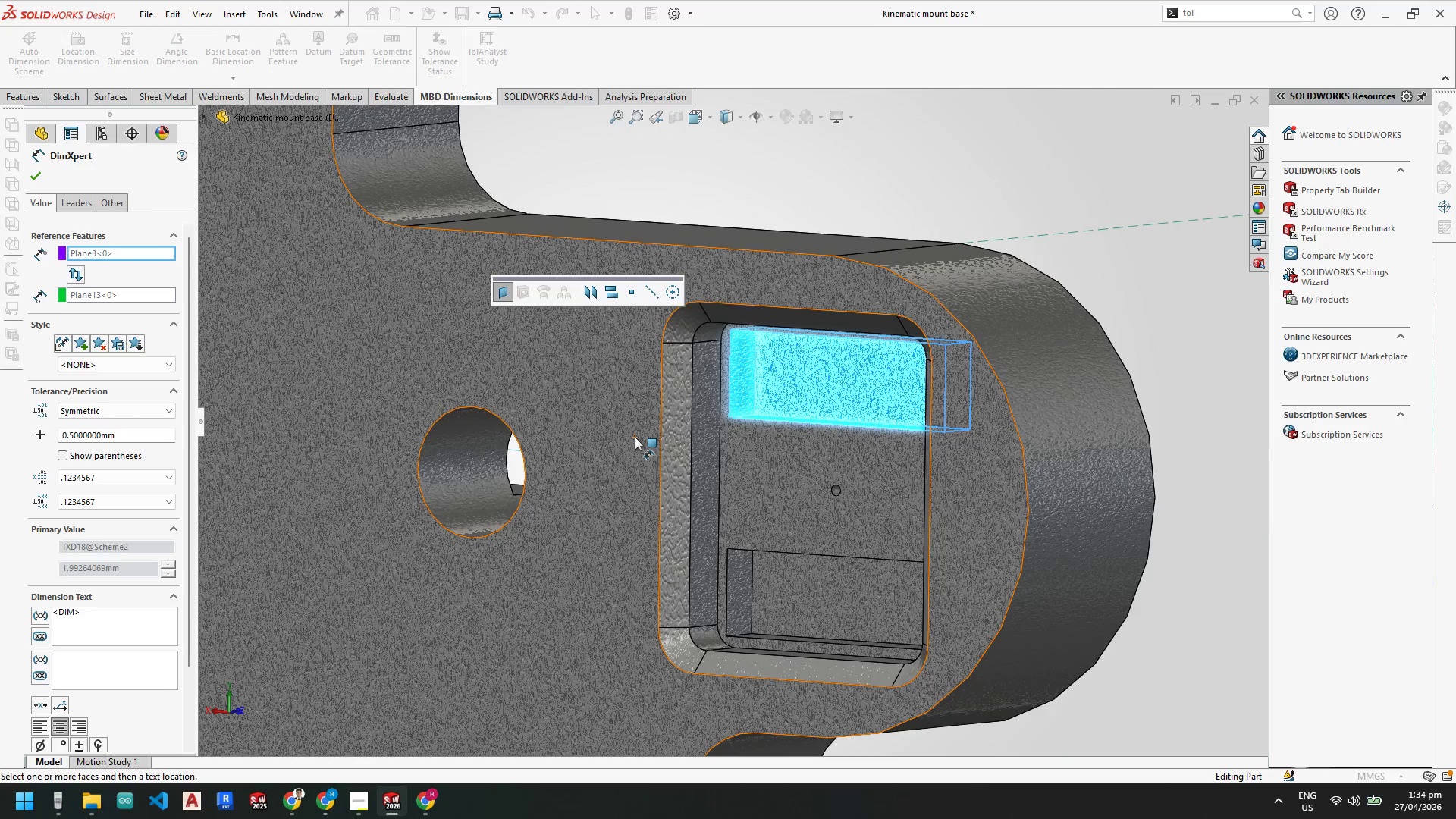 
scroll: coordinate [556, 402], scroll_direction: up, amount: 9.0
 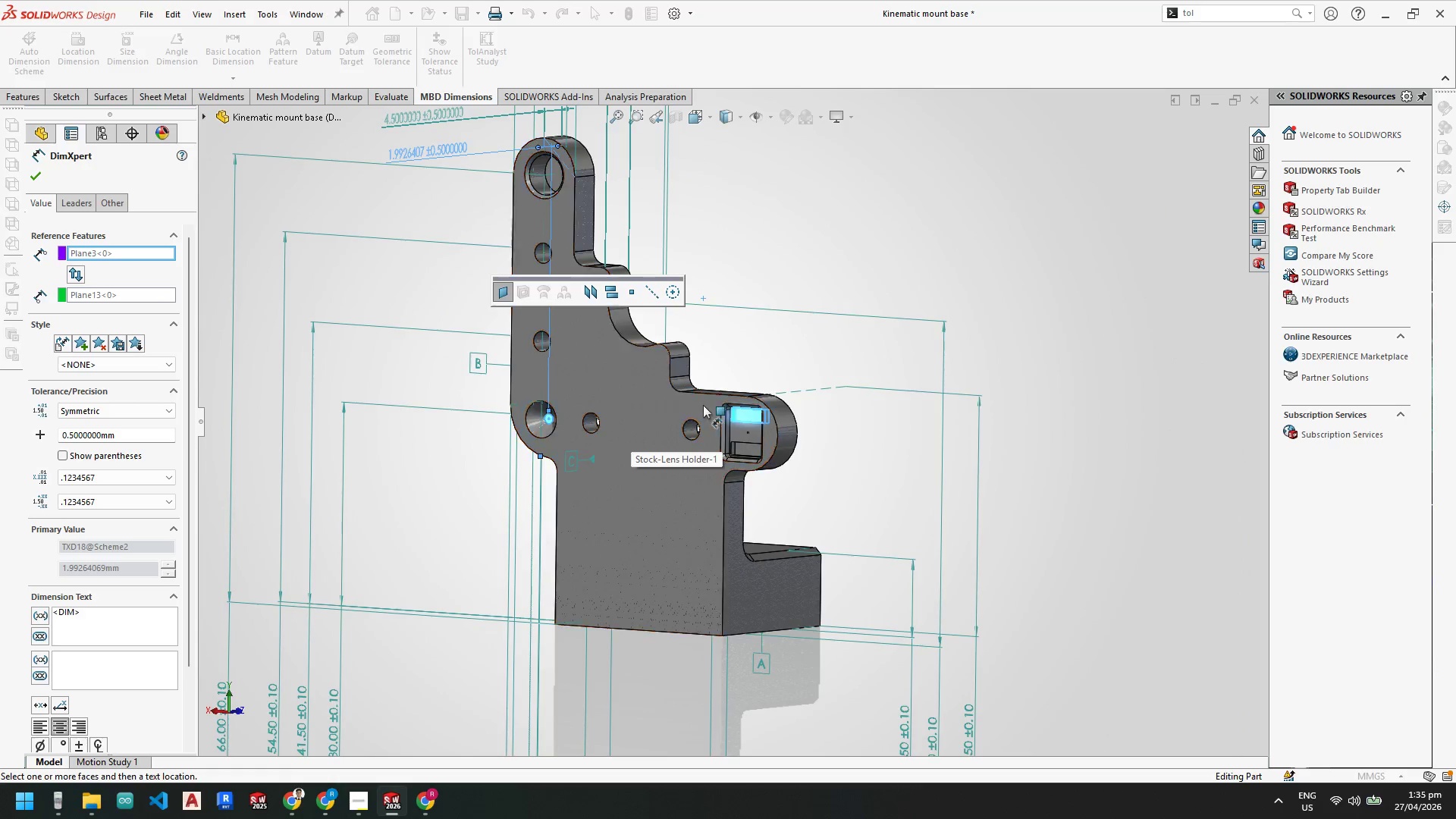 
scroll: coordinate [682, 406], scroll_direction: down, amount: 5.0
 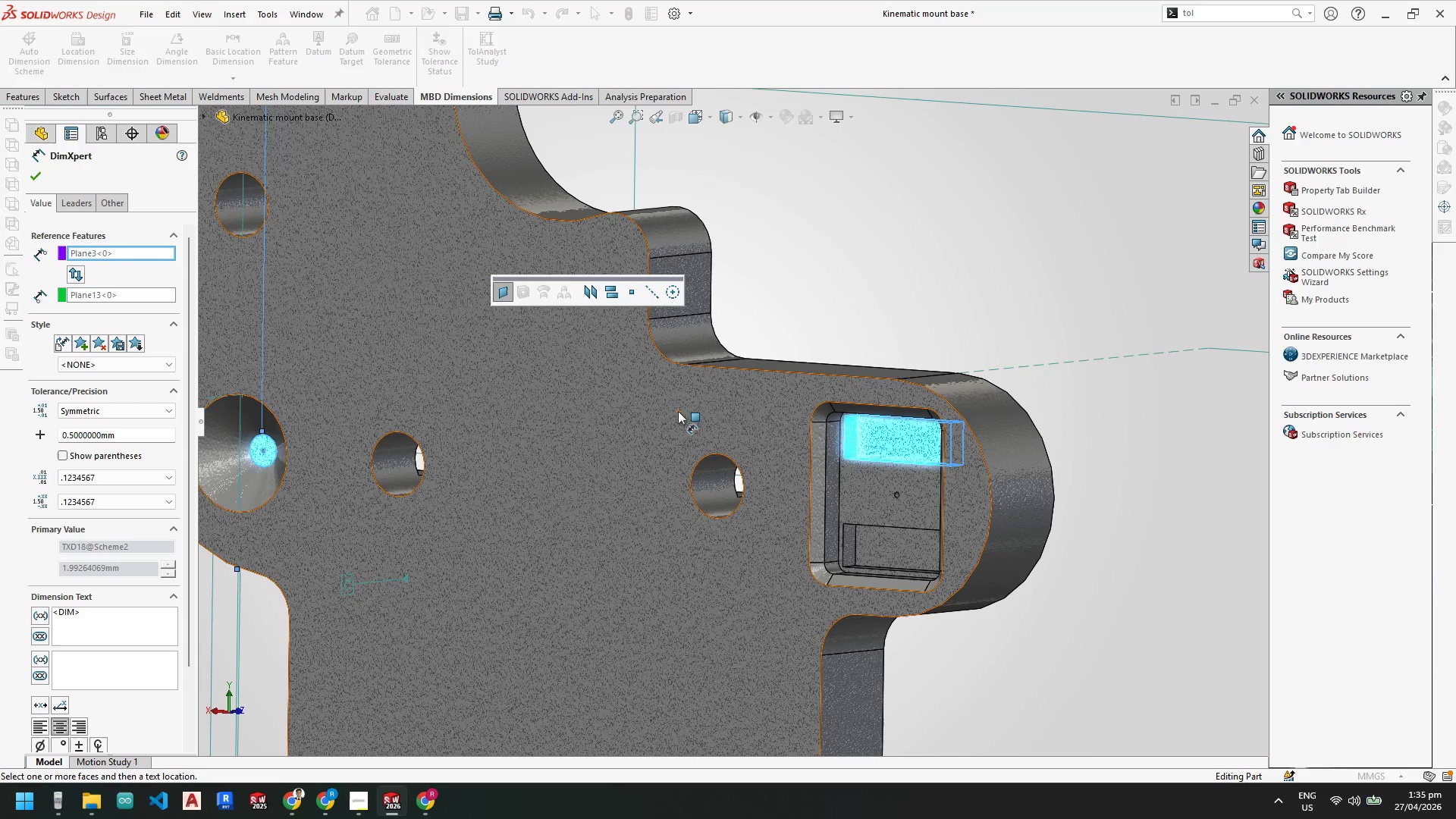 
scroll: coordinate [652, 402], scroll_direction: up, amount: 5.0
 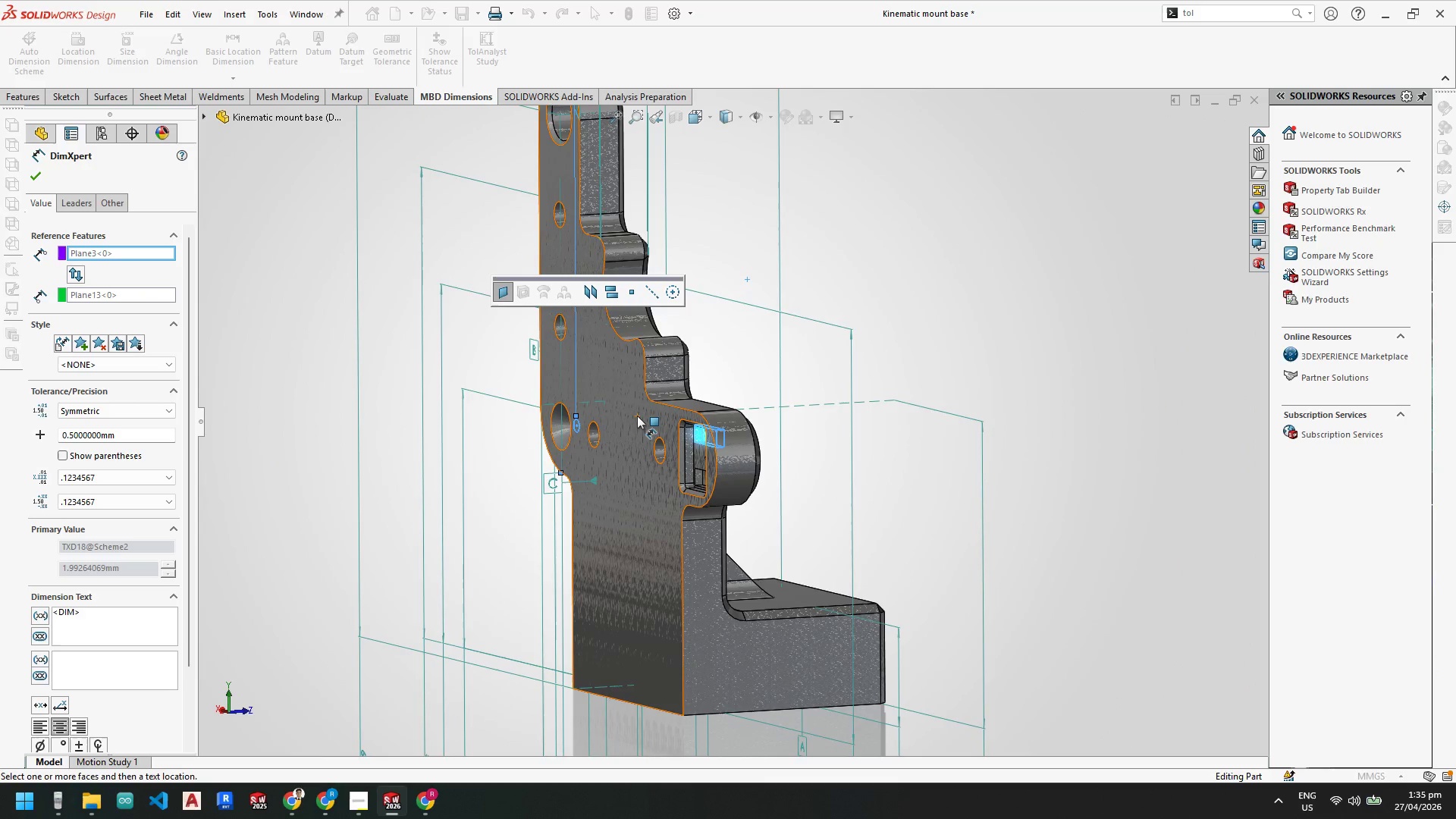 
scroll: coordinate [664, 416], scroll_direction: down, amount: 5.0
 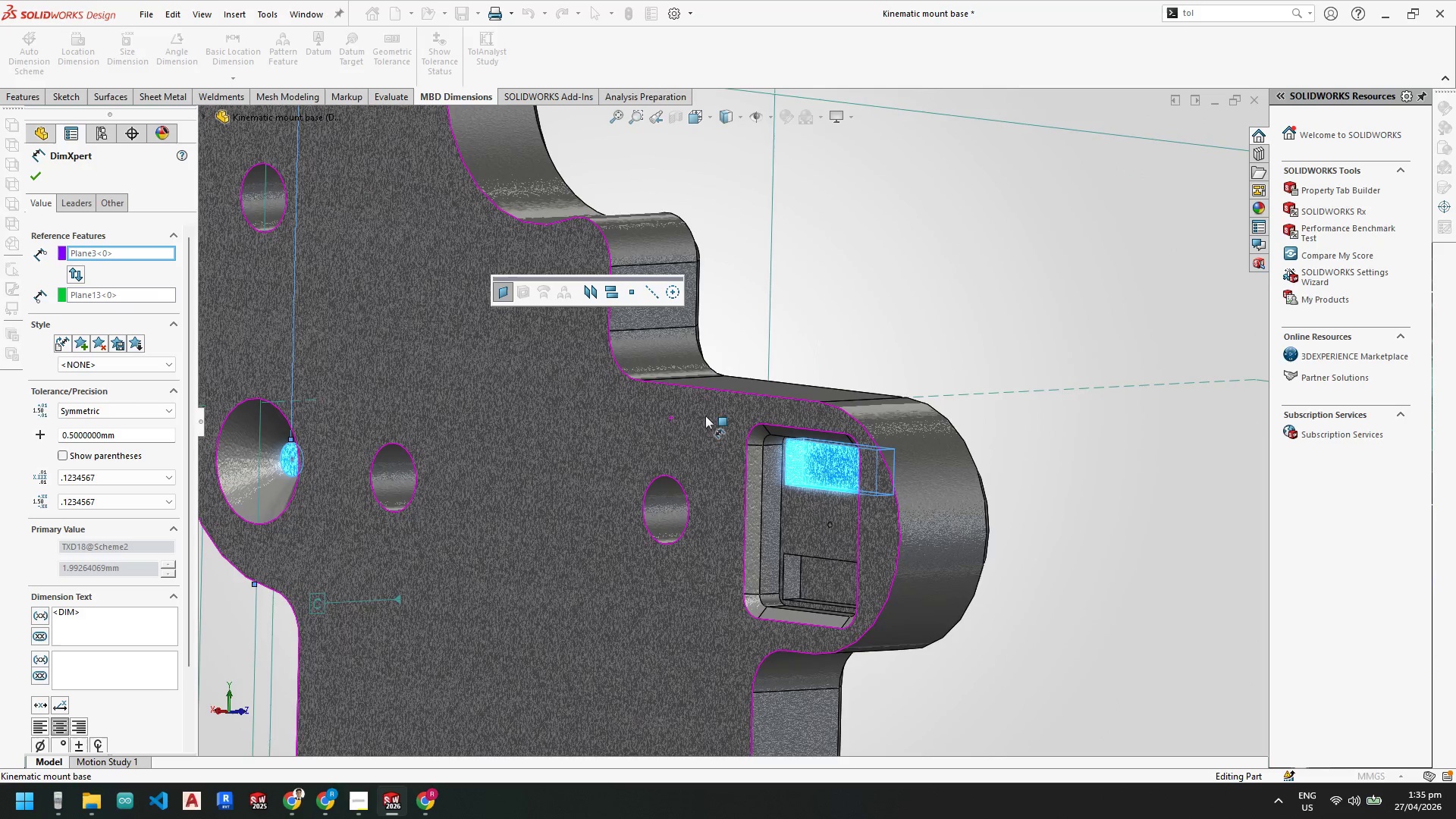 
key(Escape)
 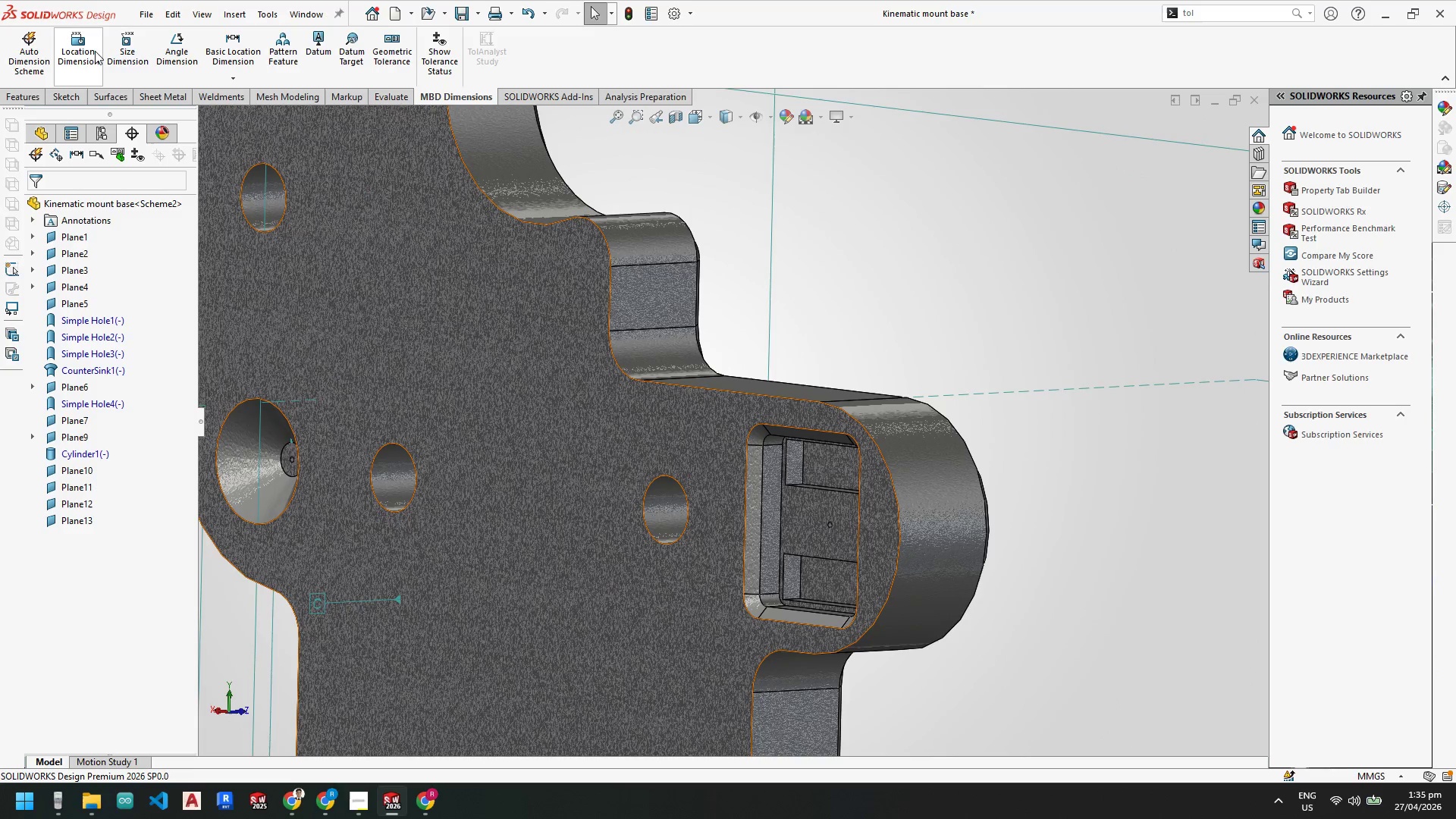 
left_click([72, 52])
 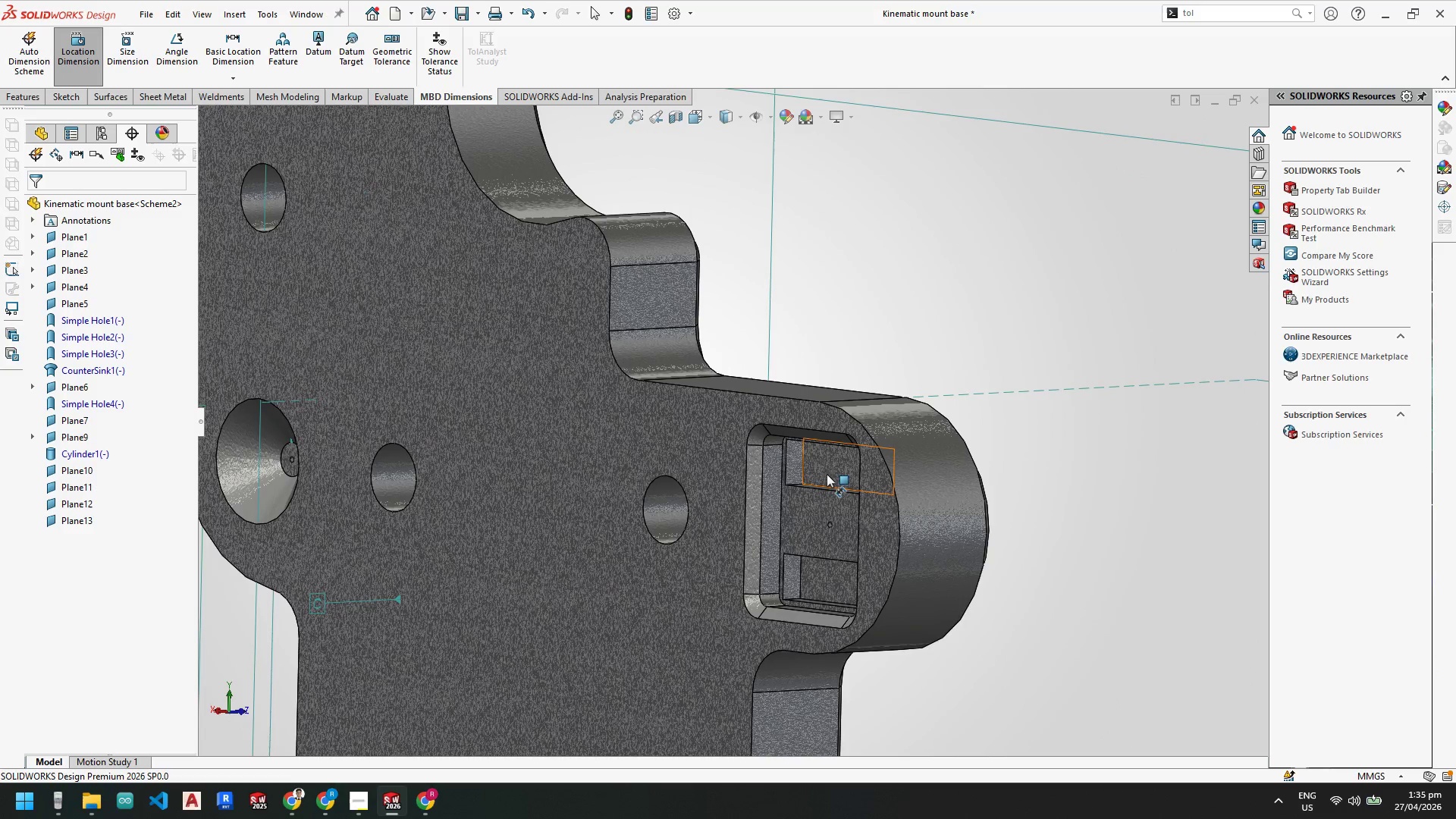 
left_click([827, 474])
 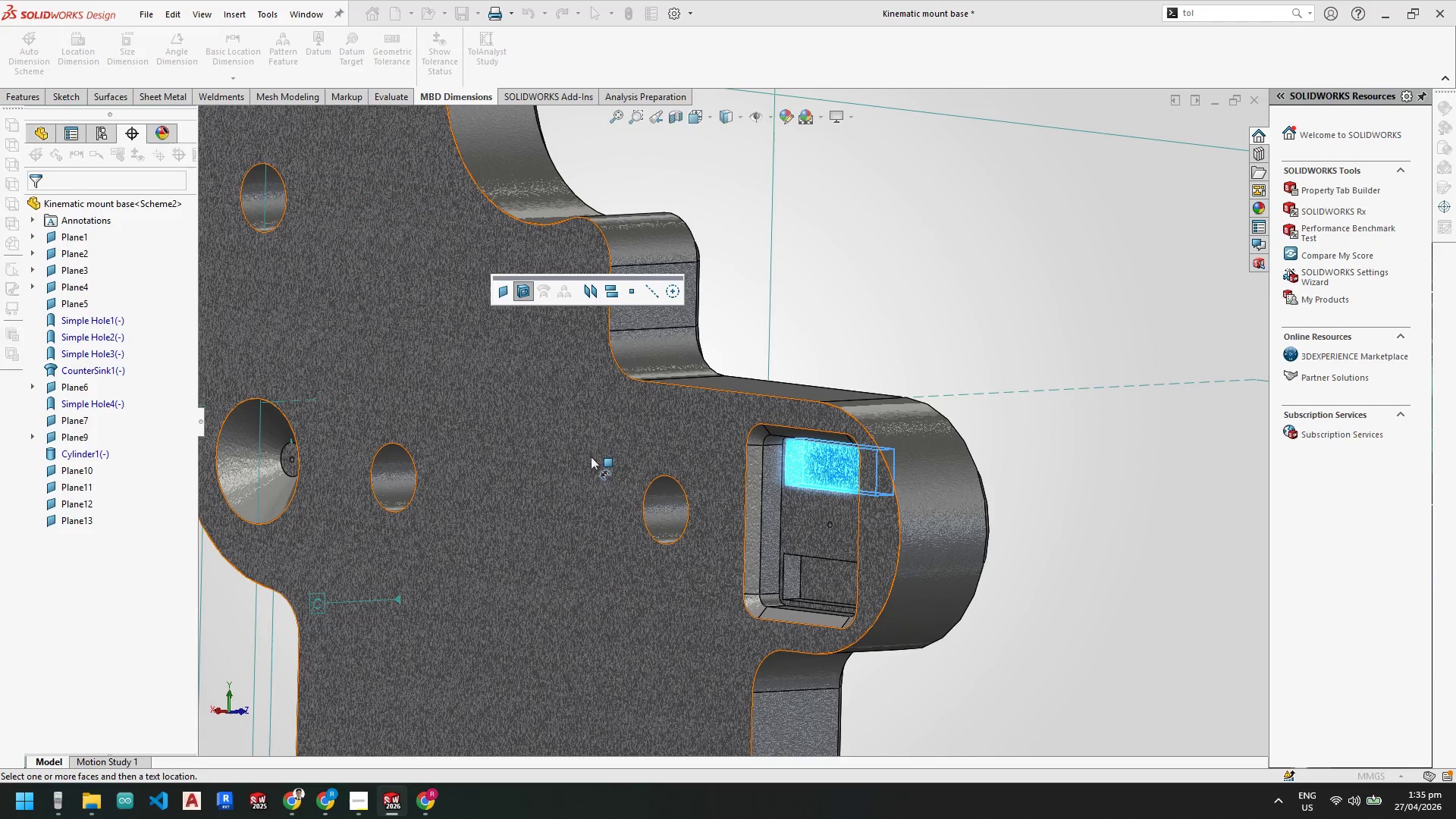 
left_click([566, 455])
 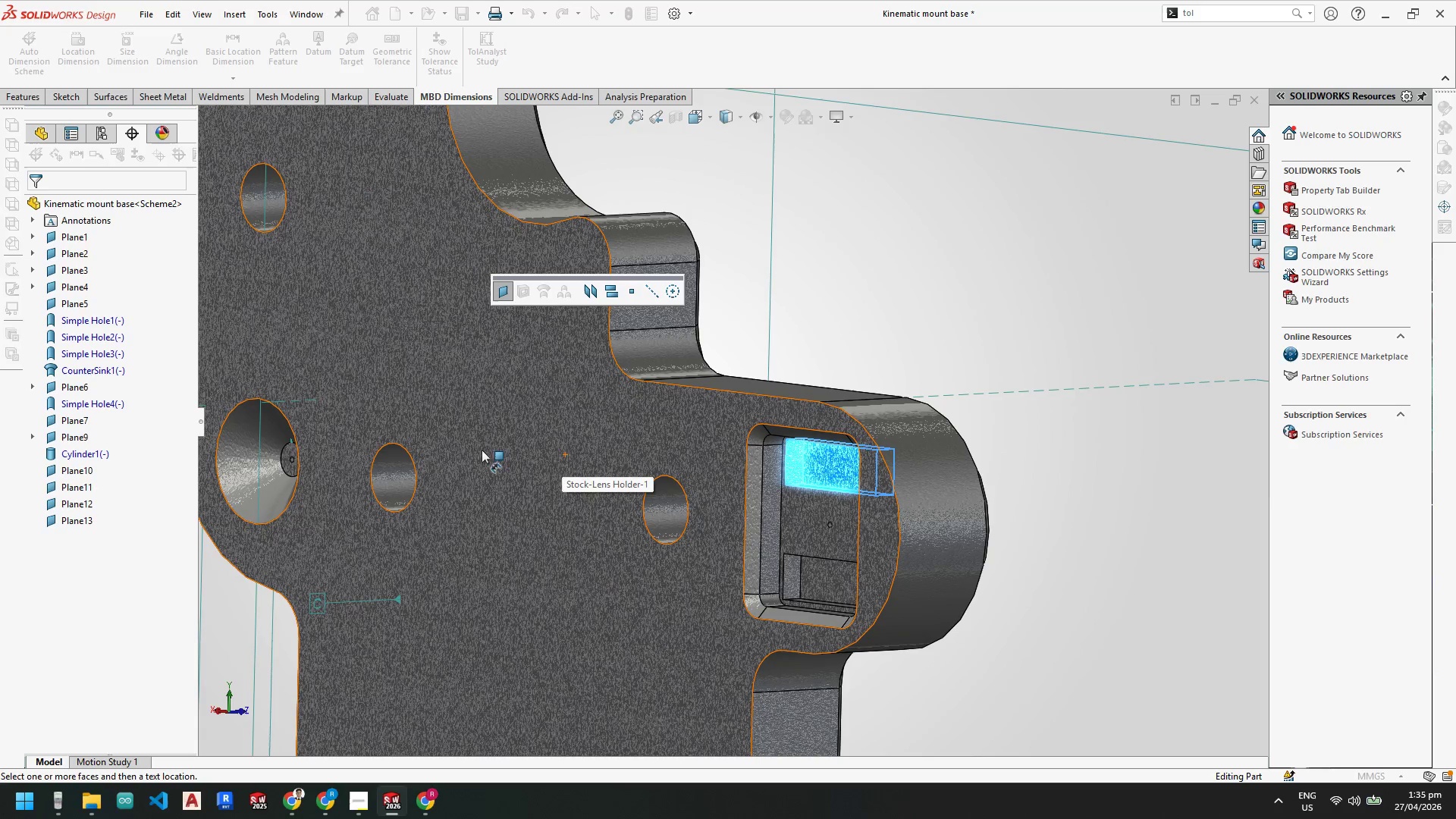 
left_click([506, 296])
 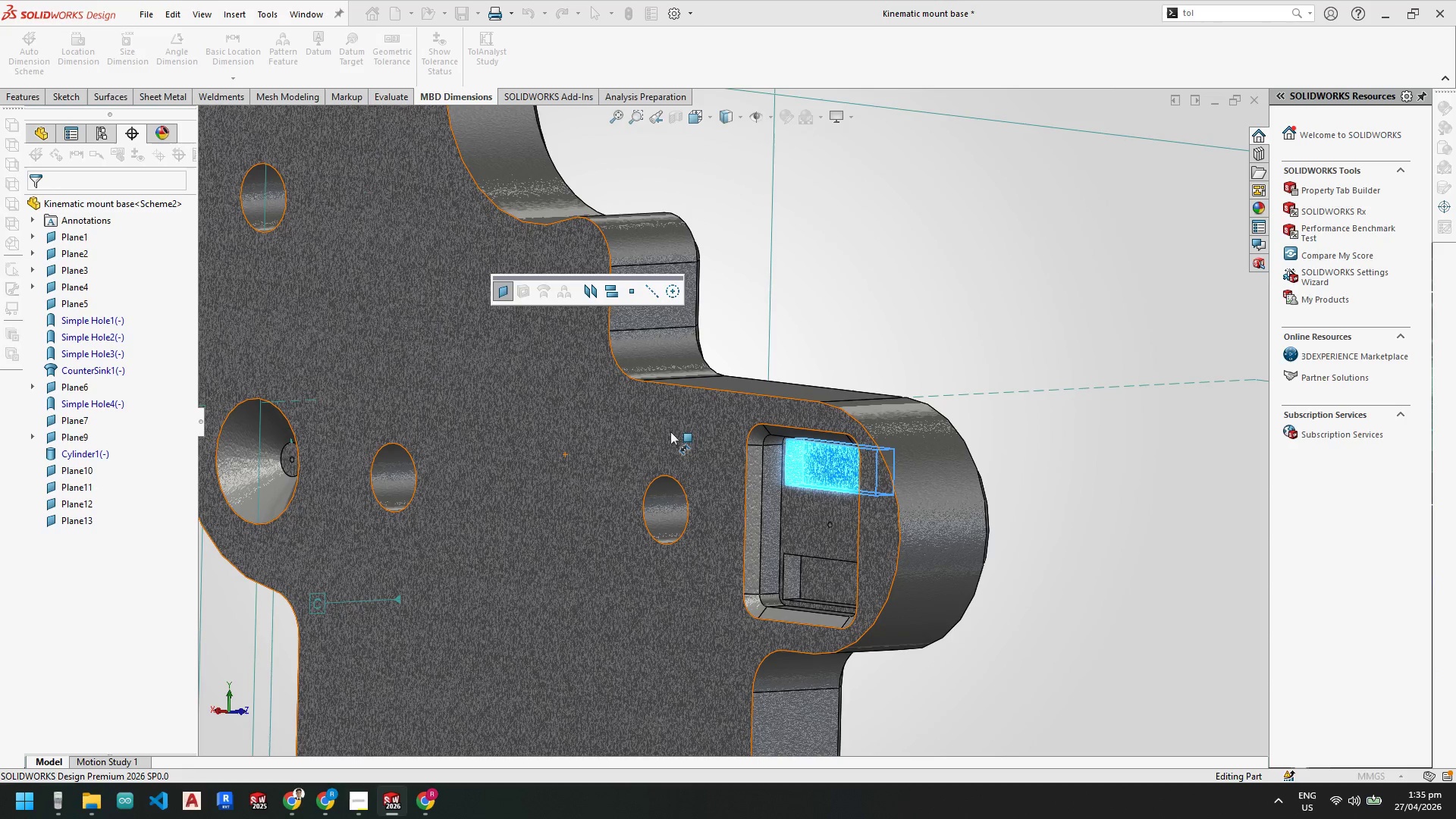 
left_click([648, 425])
 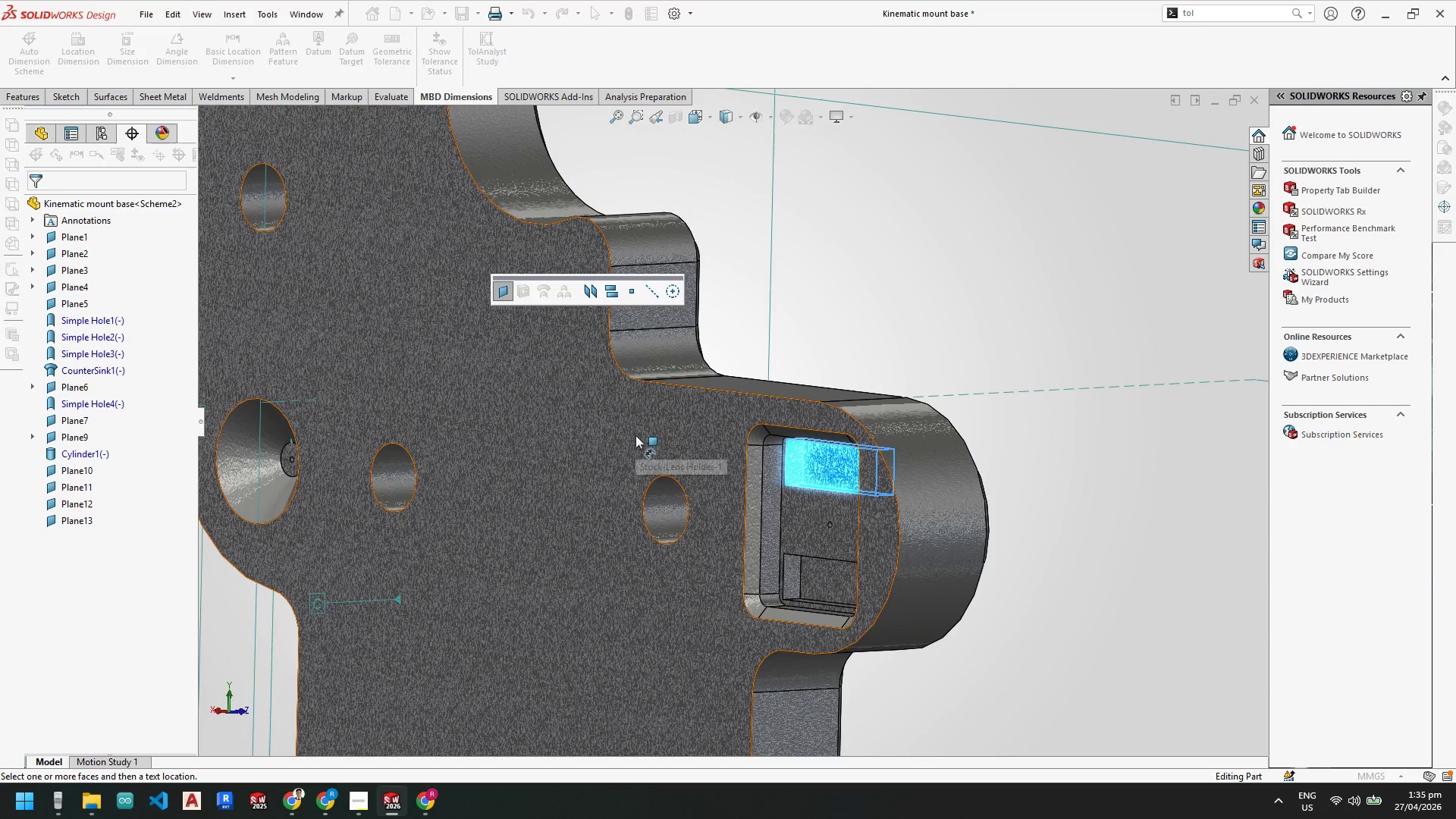 
left_click([635, 435])
 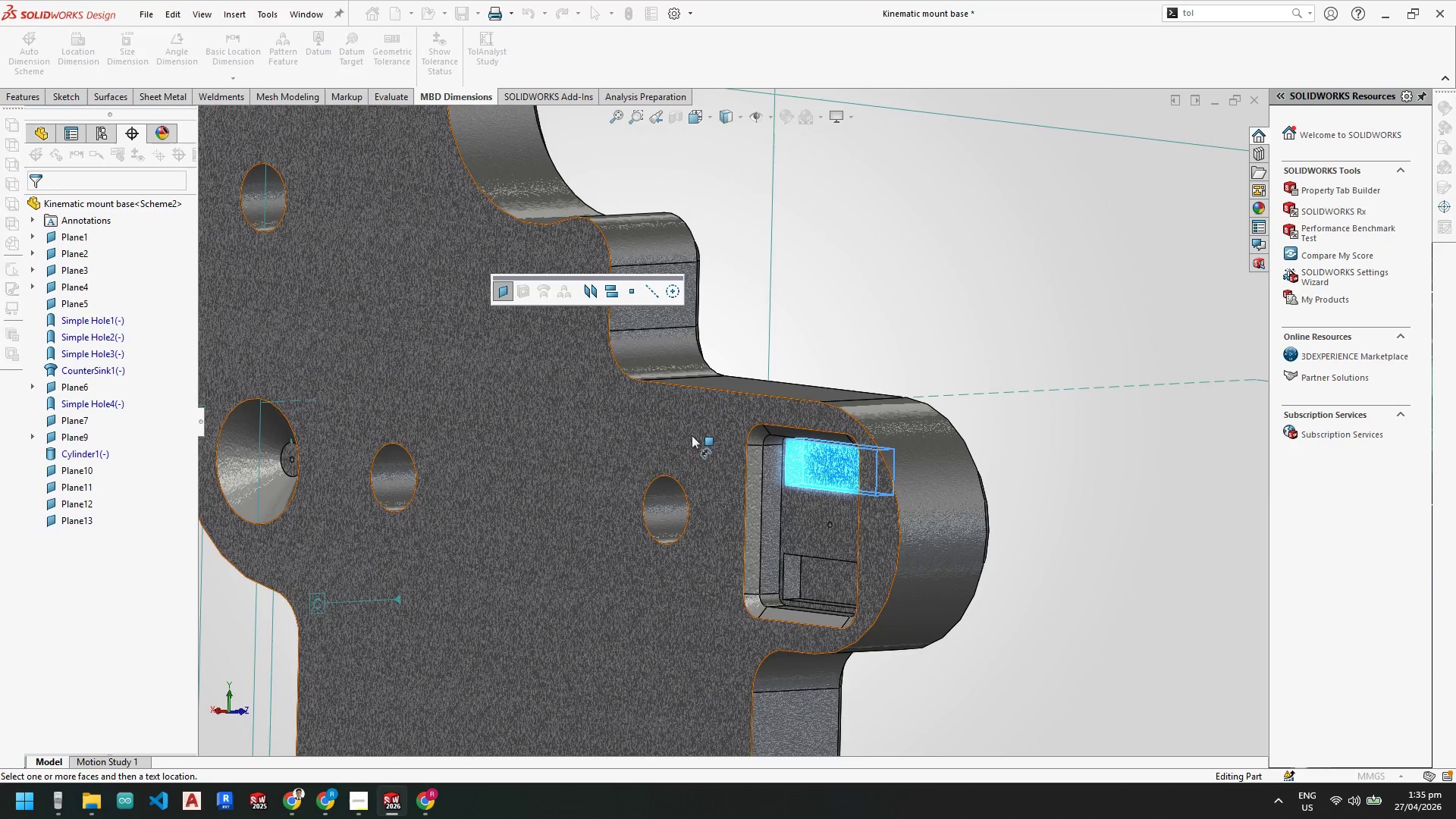 
scroll: coordinate [824, 455], scroll_direction: down, amount: 4.0
 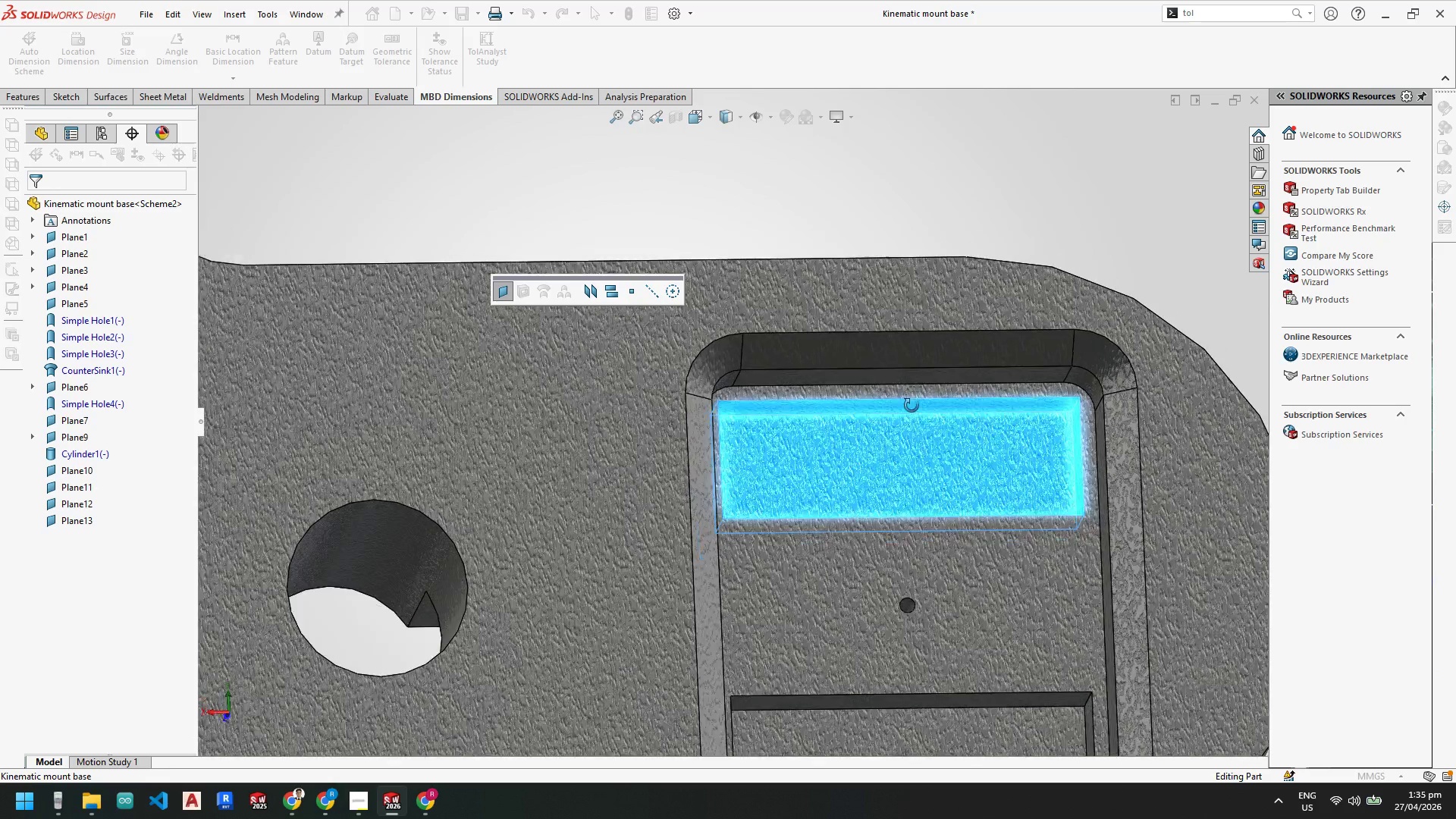 
key(Escape)
 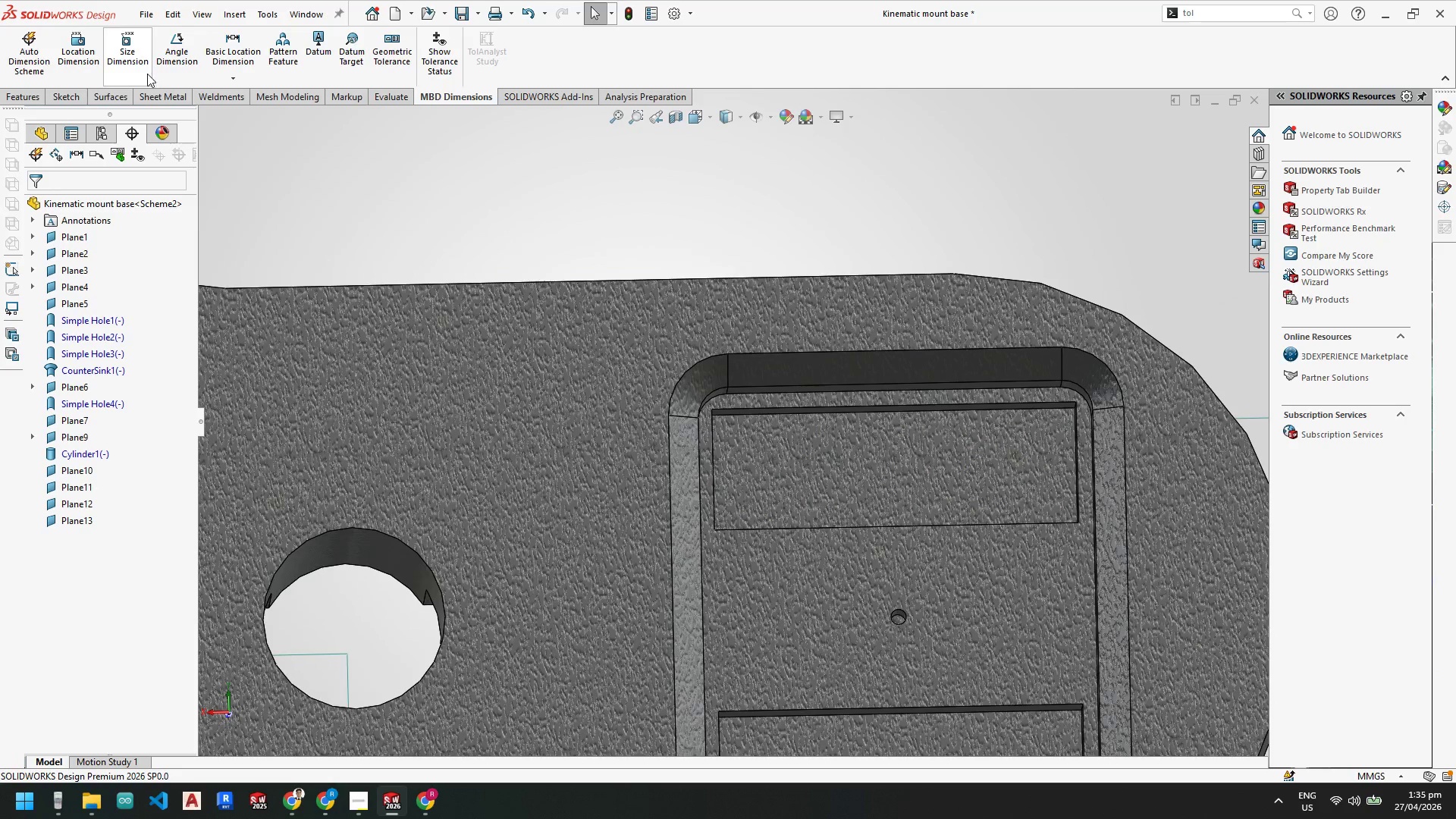 
left_click([77, 60])
 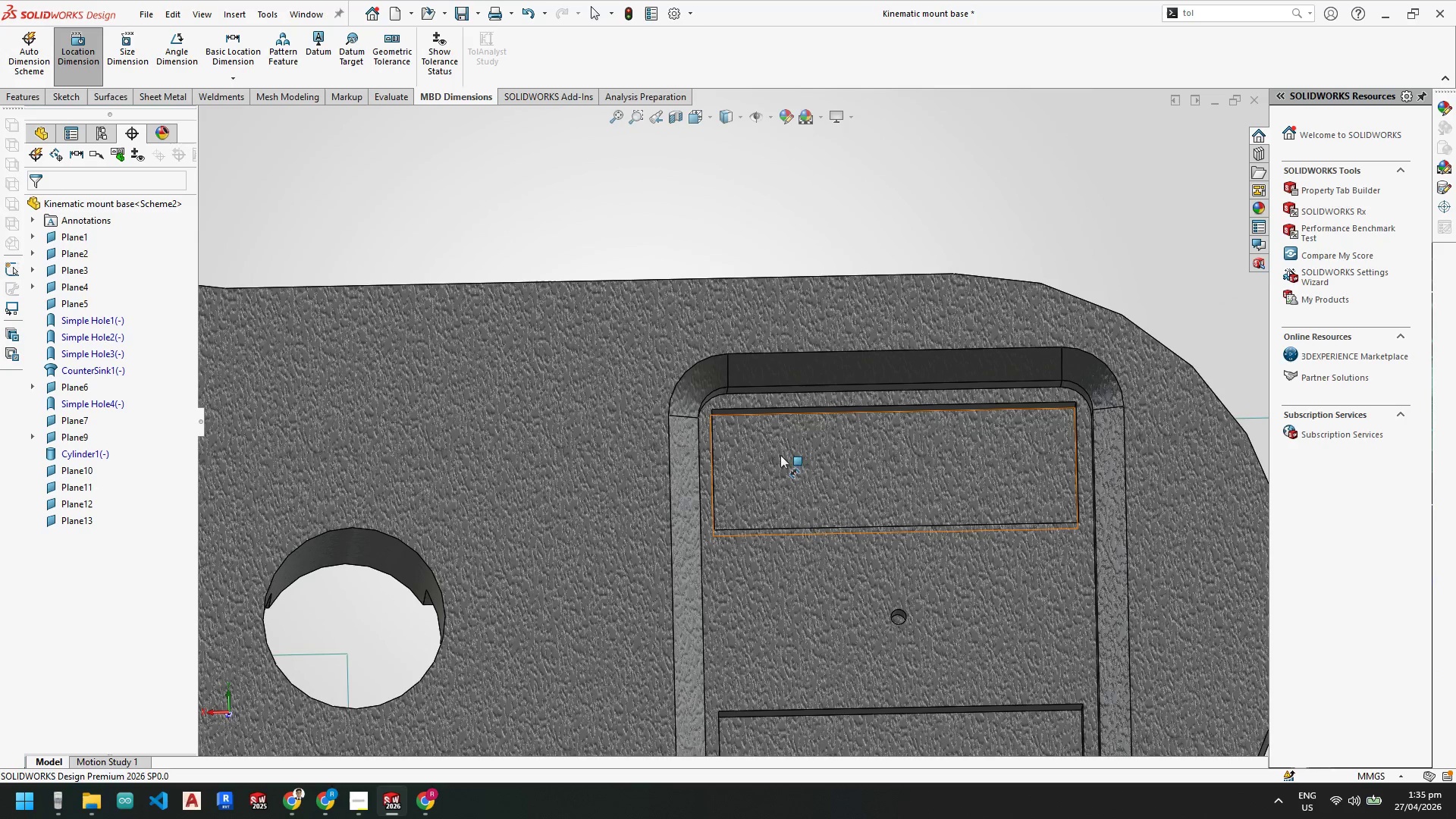 
left_click([788, 463])
 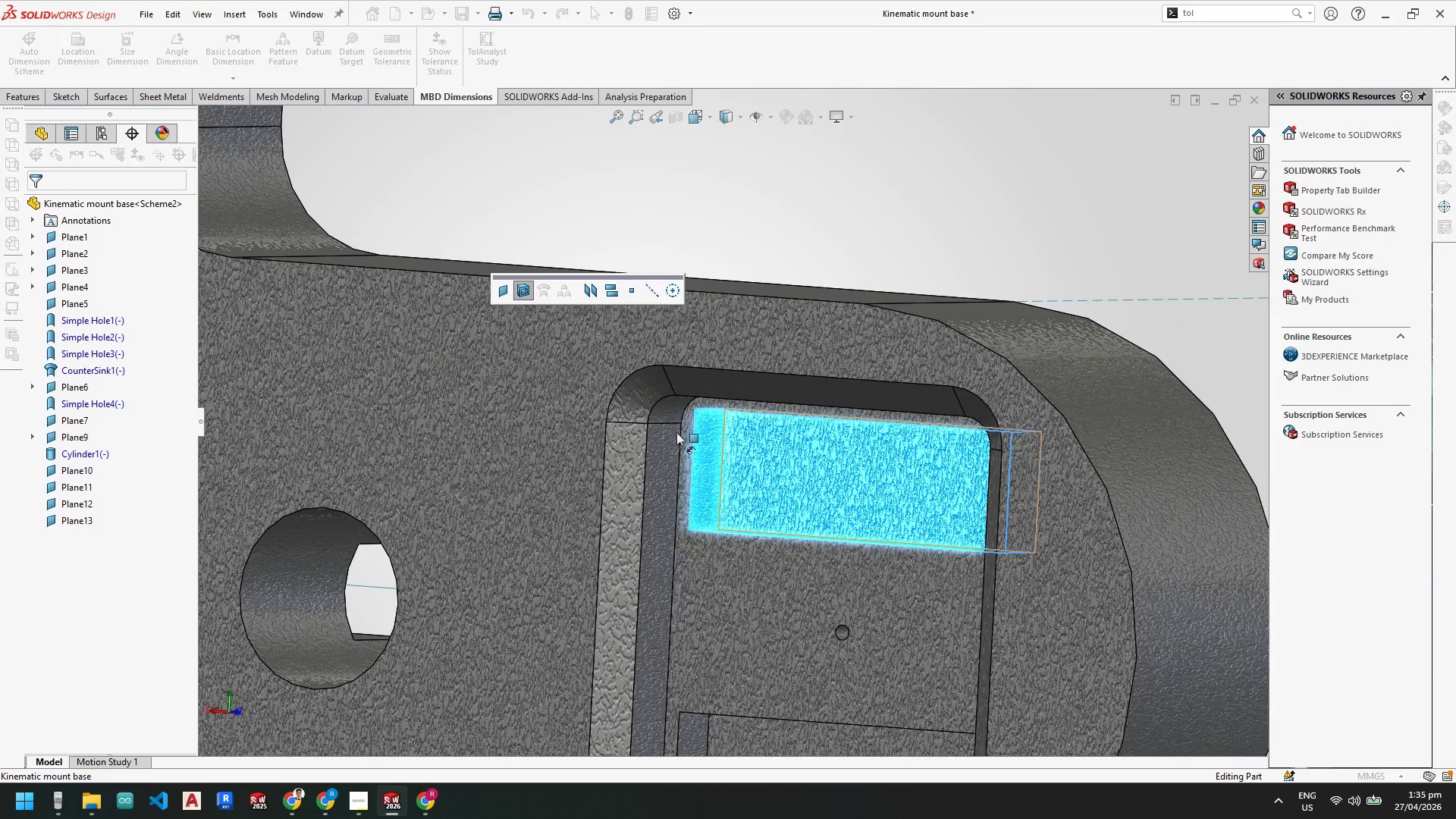 
left_click([505, 292])
 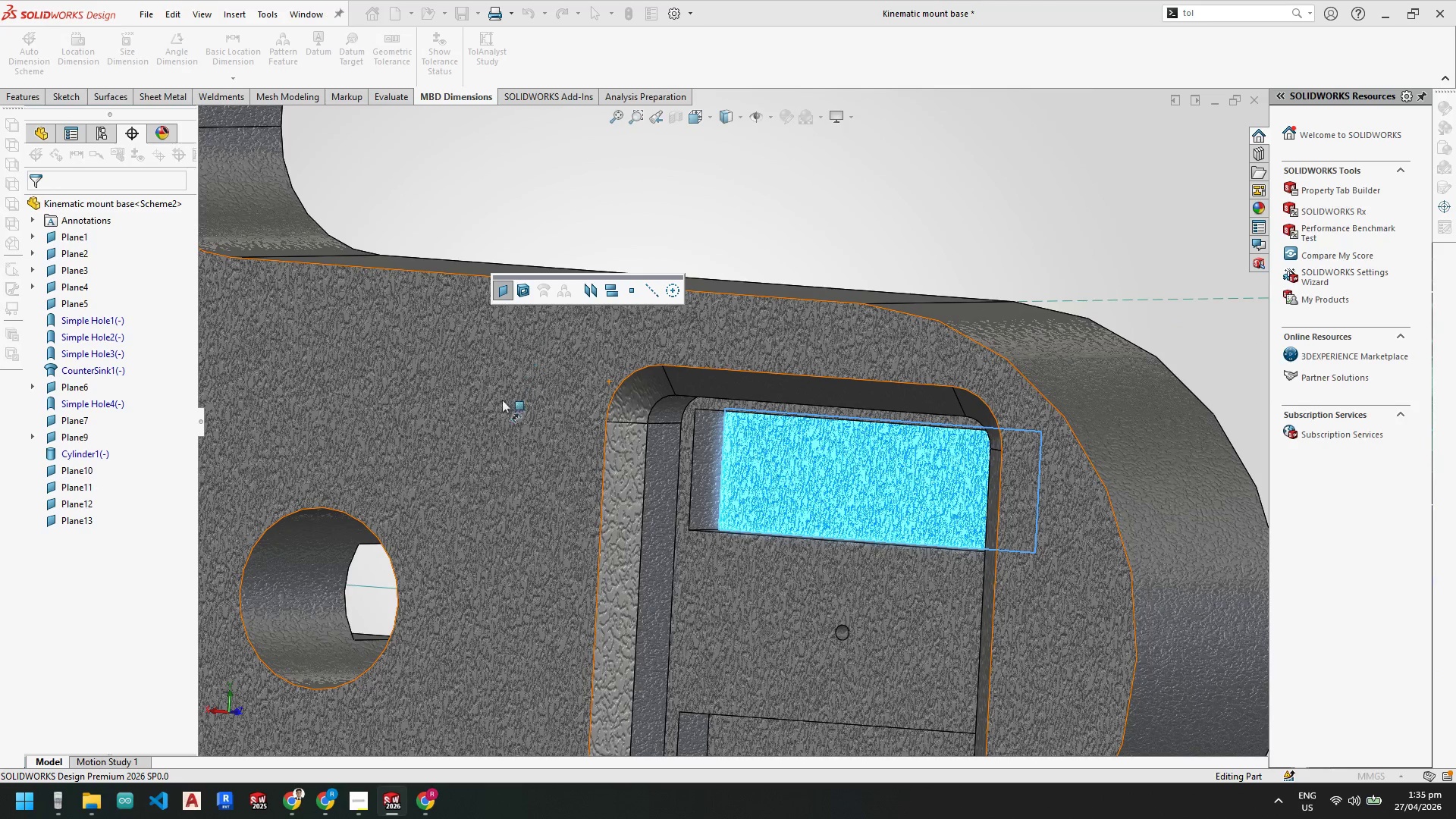 
left_click([488, 406])
 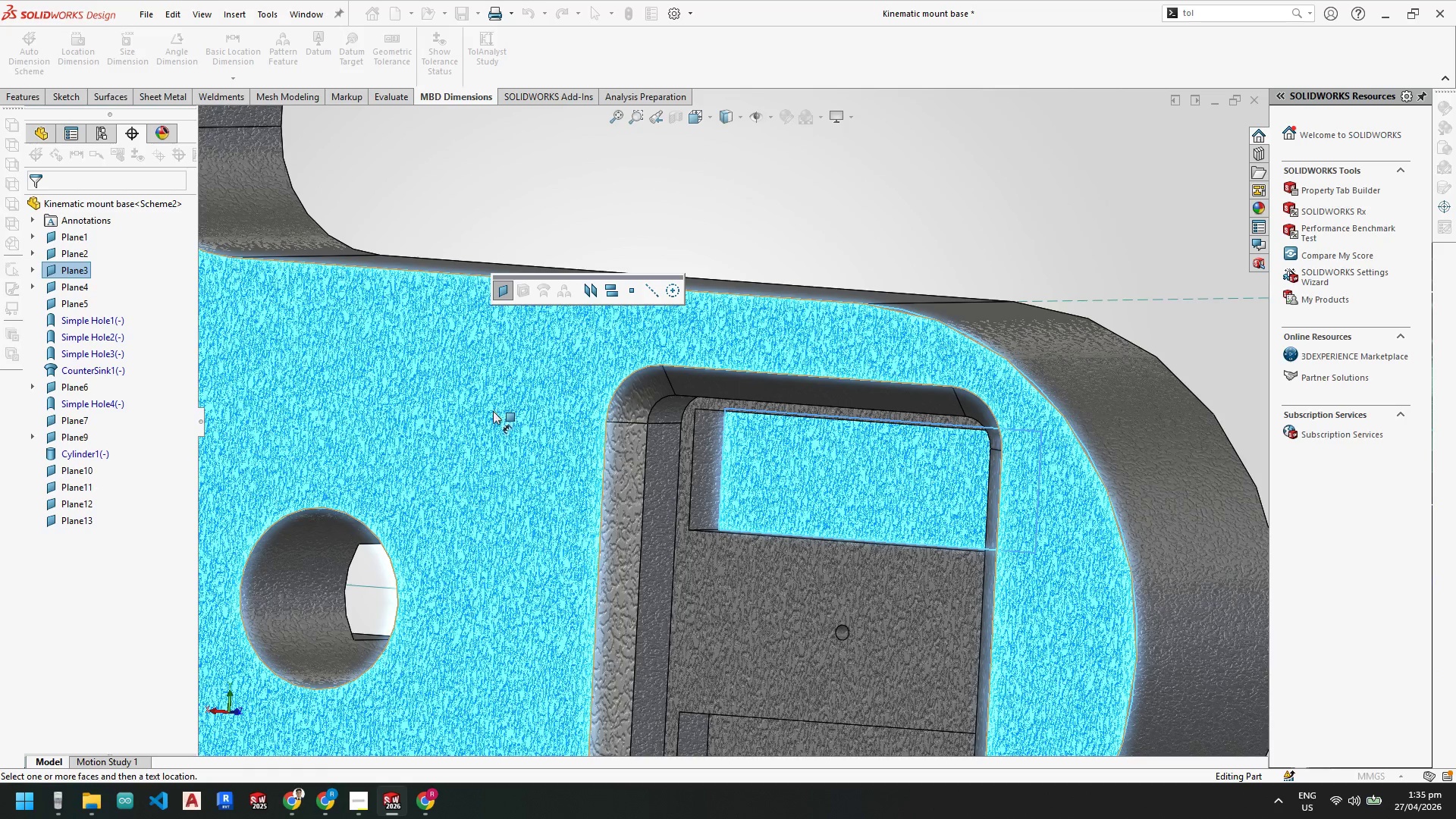 
scroll: coordinate [456, 453], scroll_direction: up, amount: 10.0
 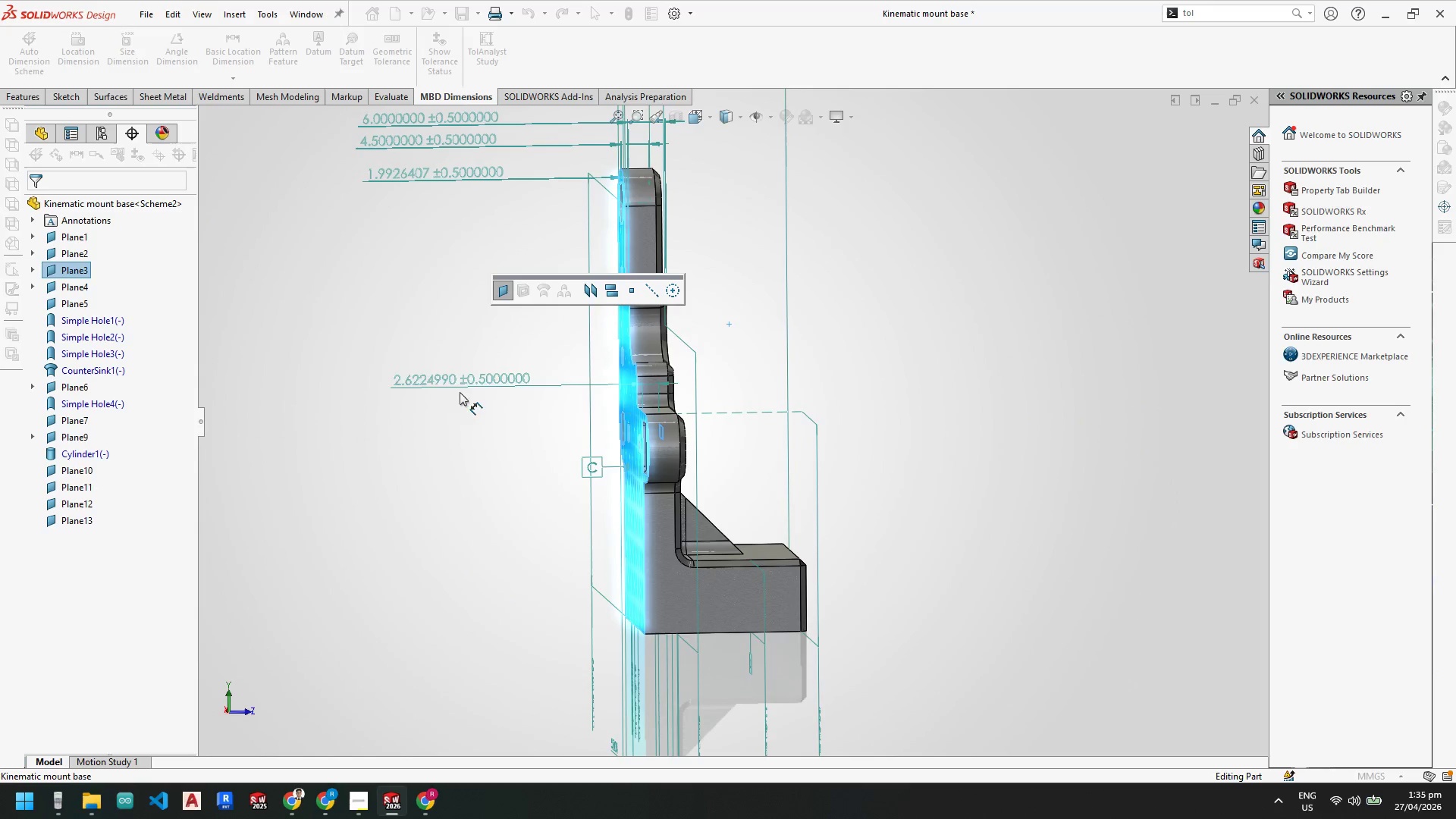 
left_click([444, 538])
 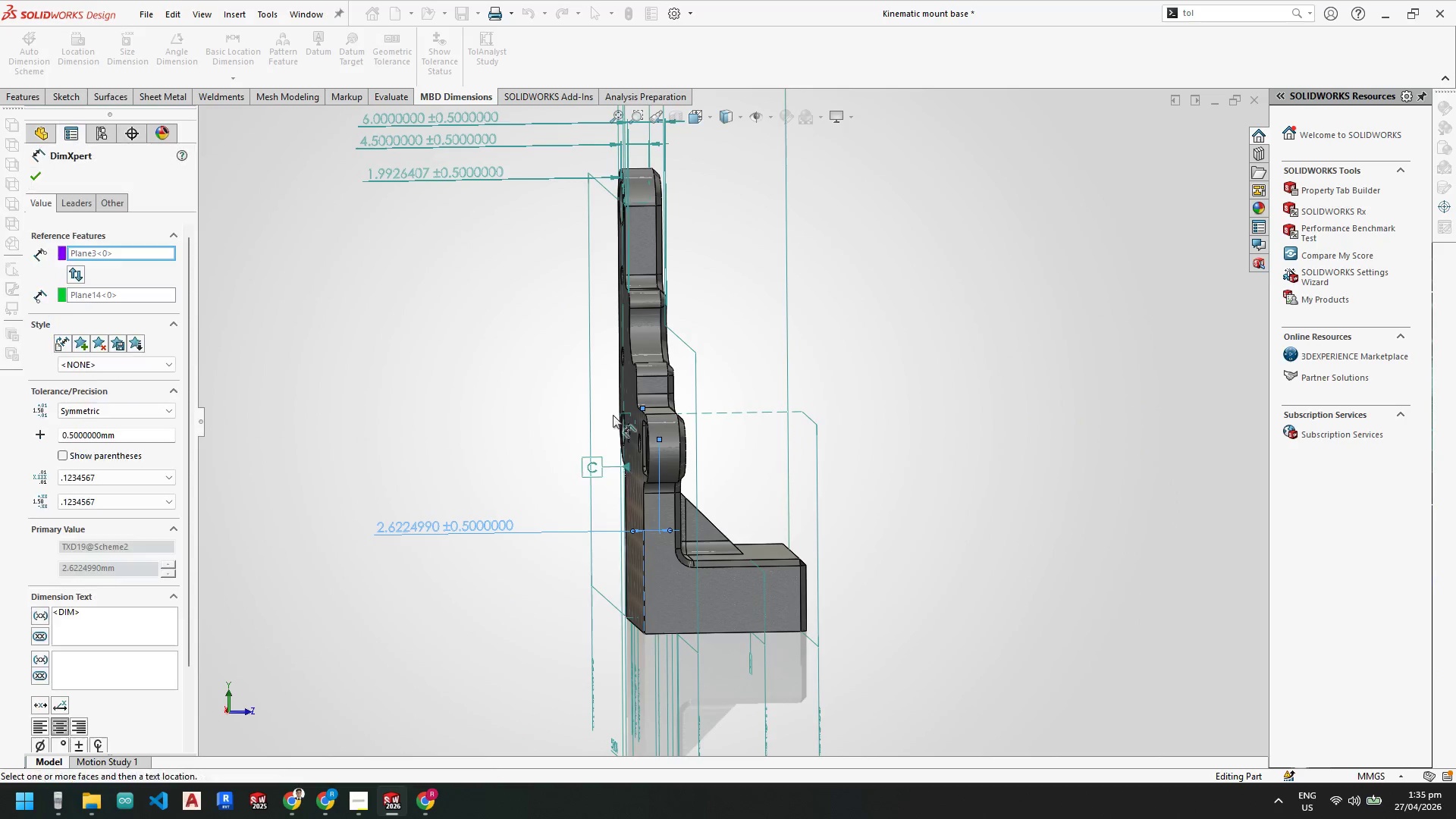 
scroll: coordinate [744, 449], scroll_direction: down, amount: 6.0
 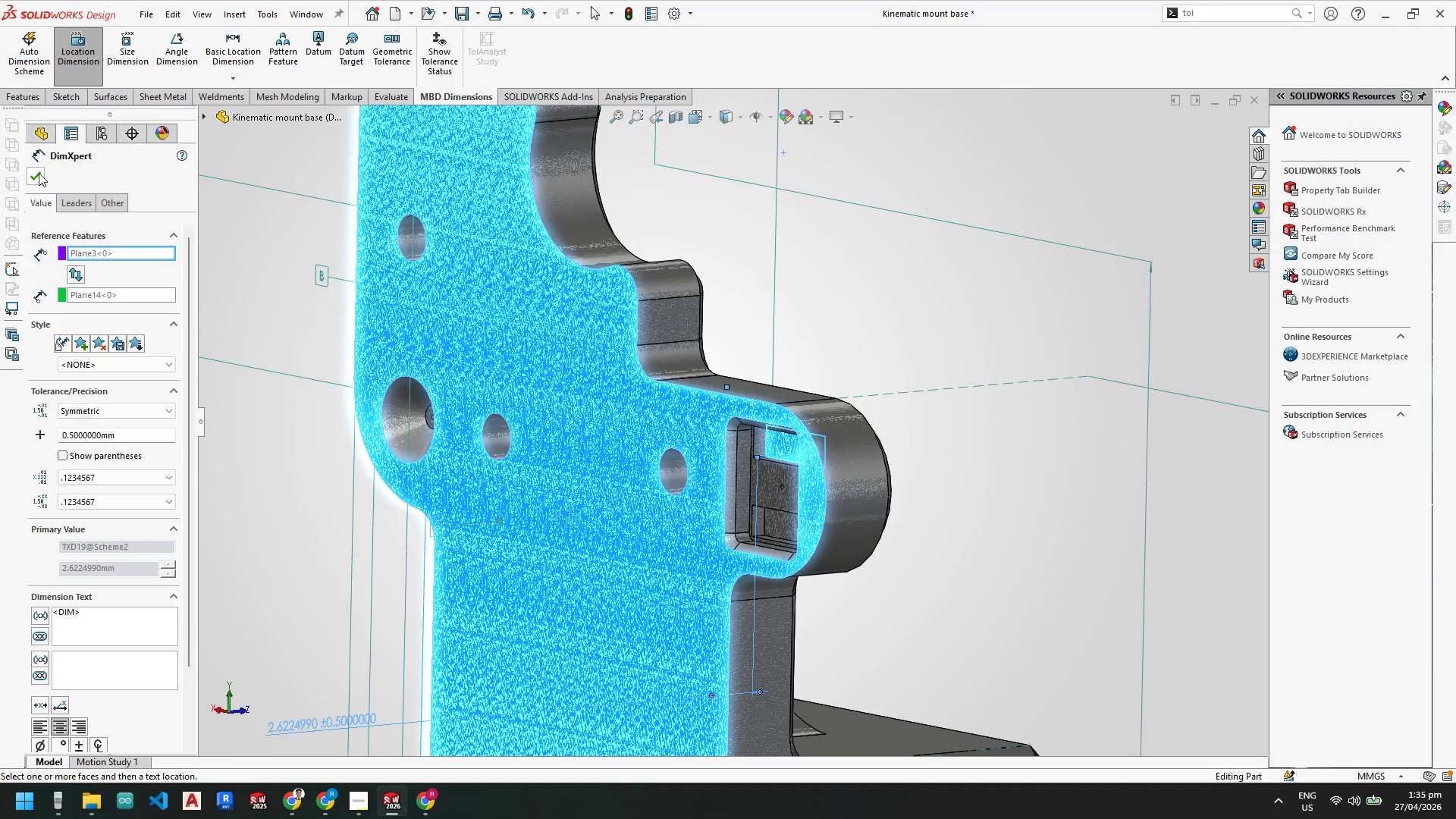 
left_click([36, 171])
 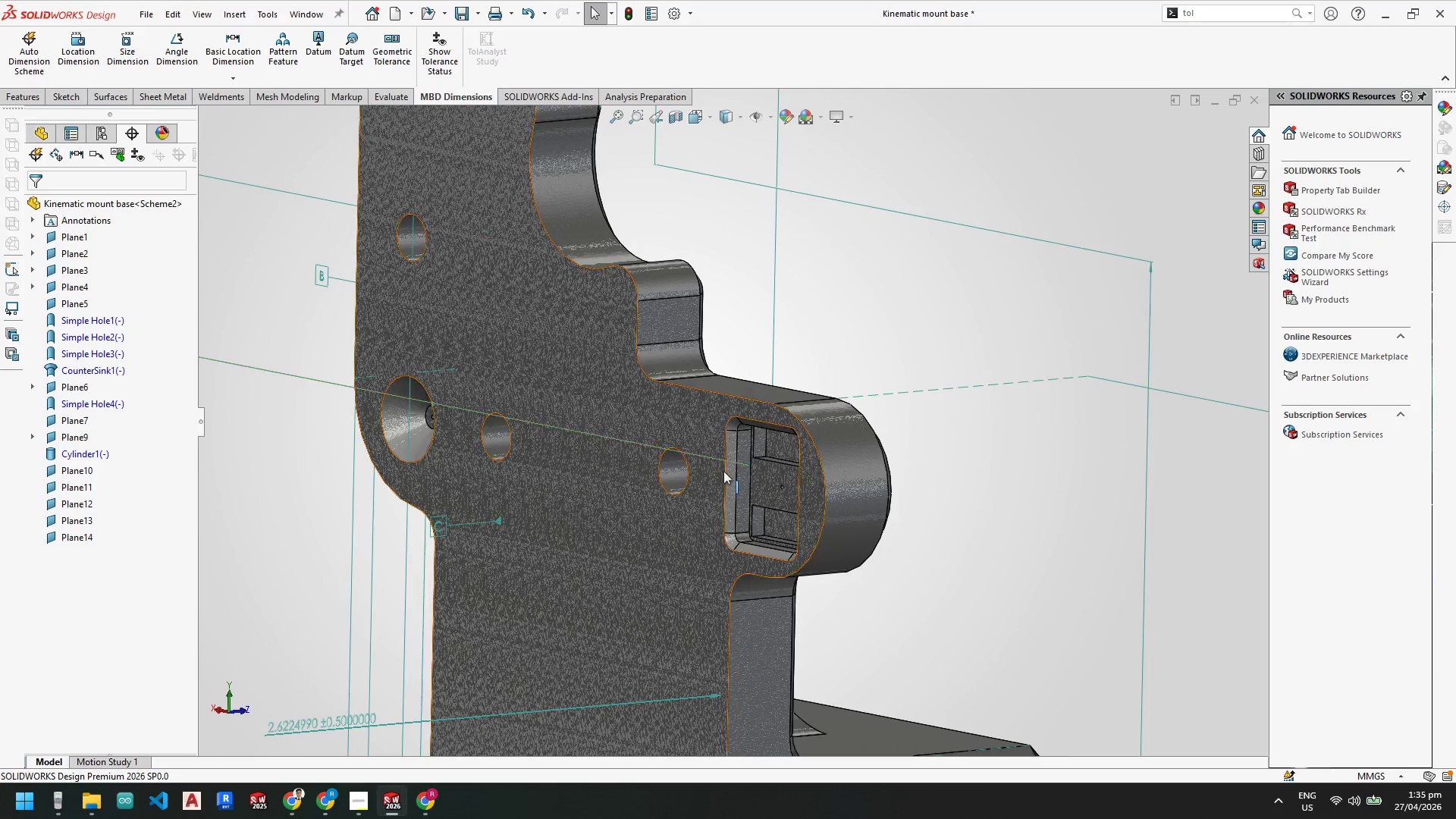 
scroll: coordinate [725, 452], scroll_direction: up, amount: 3.0
 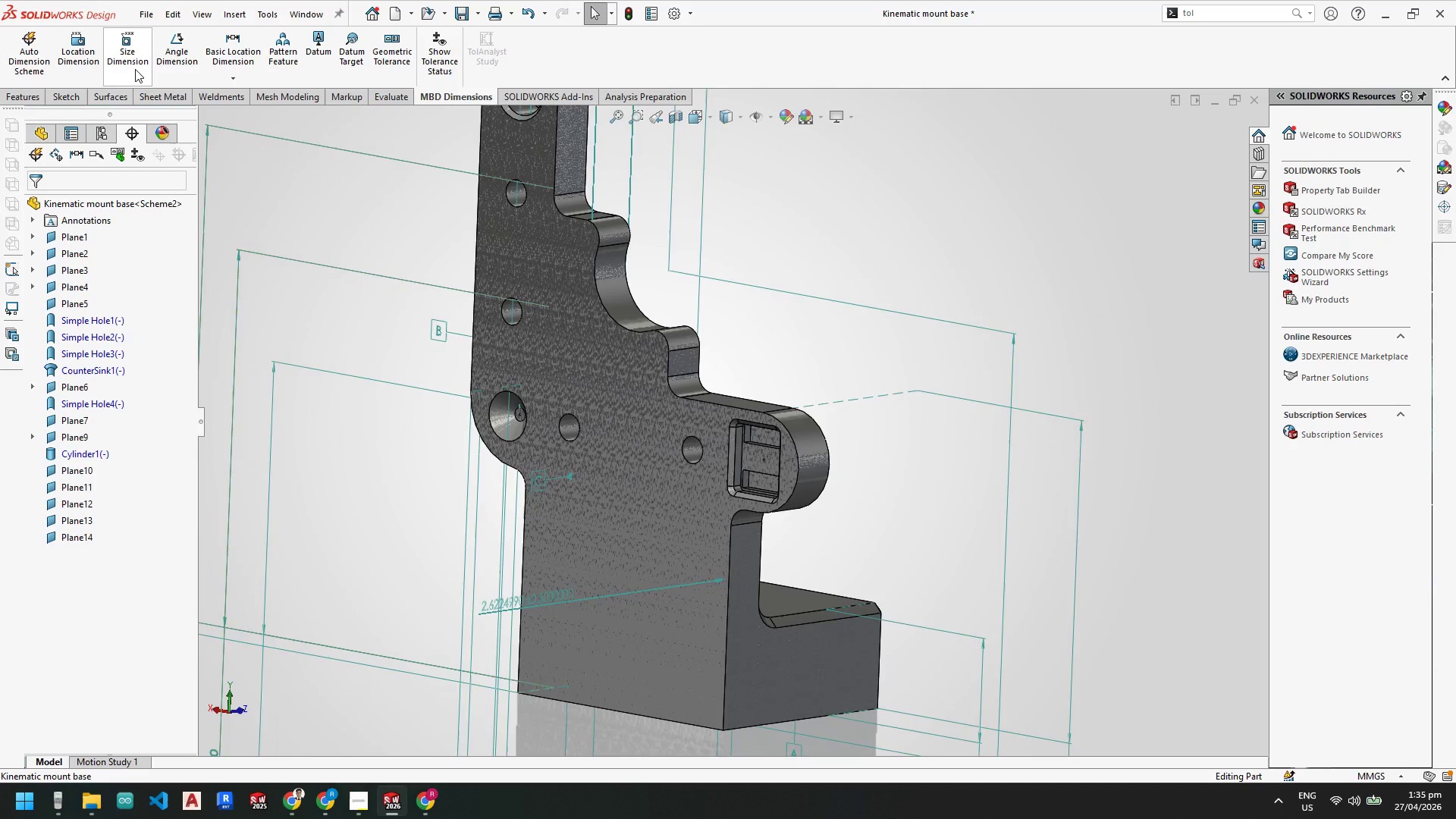 
left_click([90, 56])
 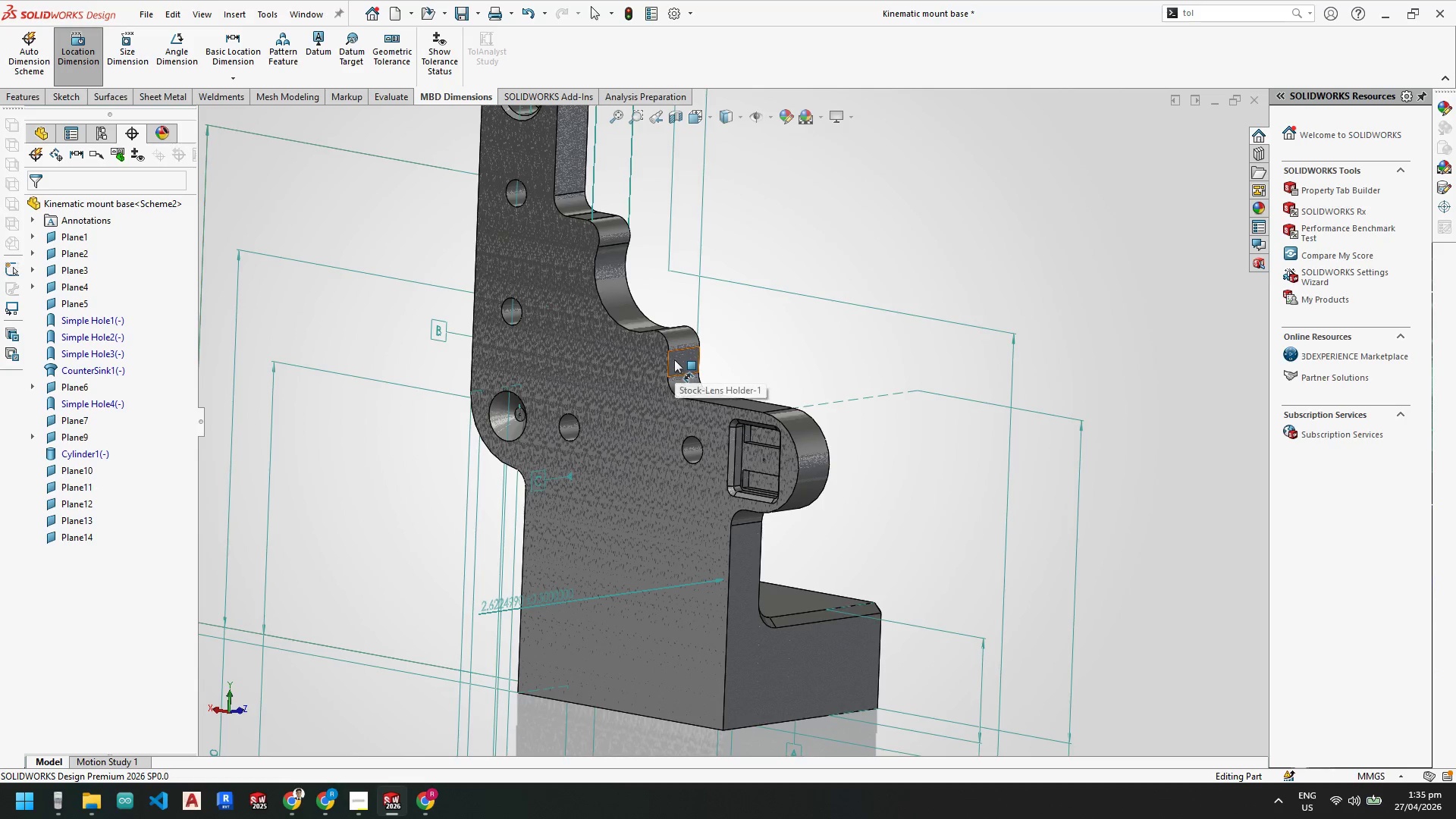 
scroll: coordinate [765, 479], scroll_direction: down, amount: 5.0
 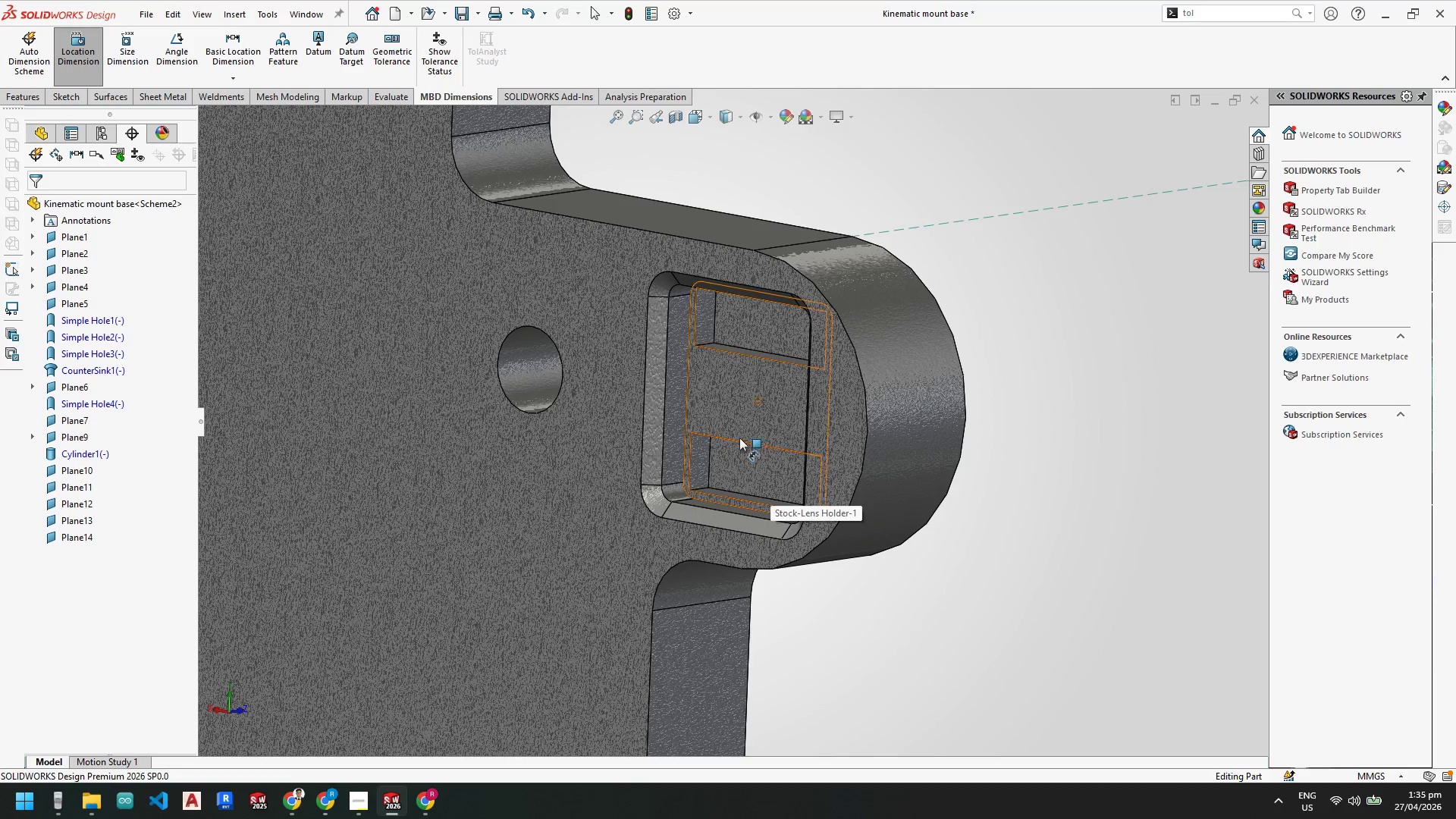 
left_click([730, 397])
 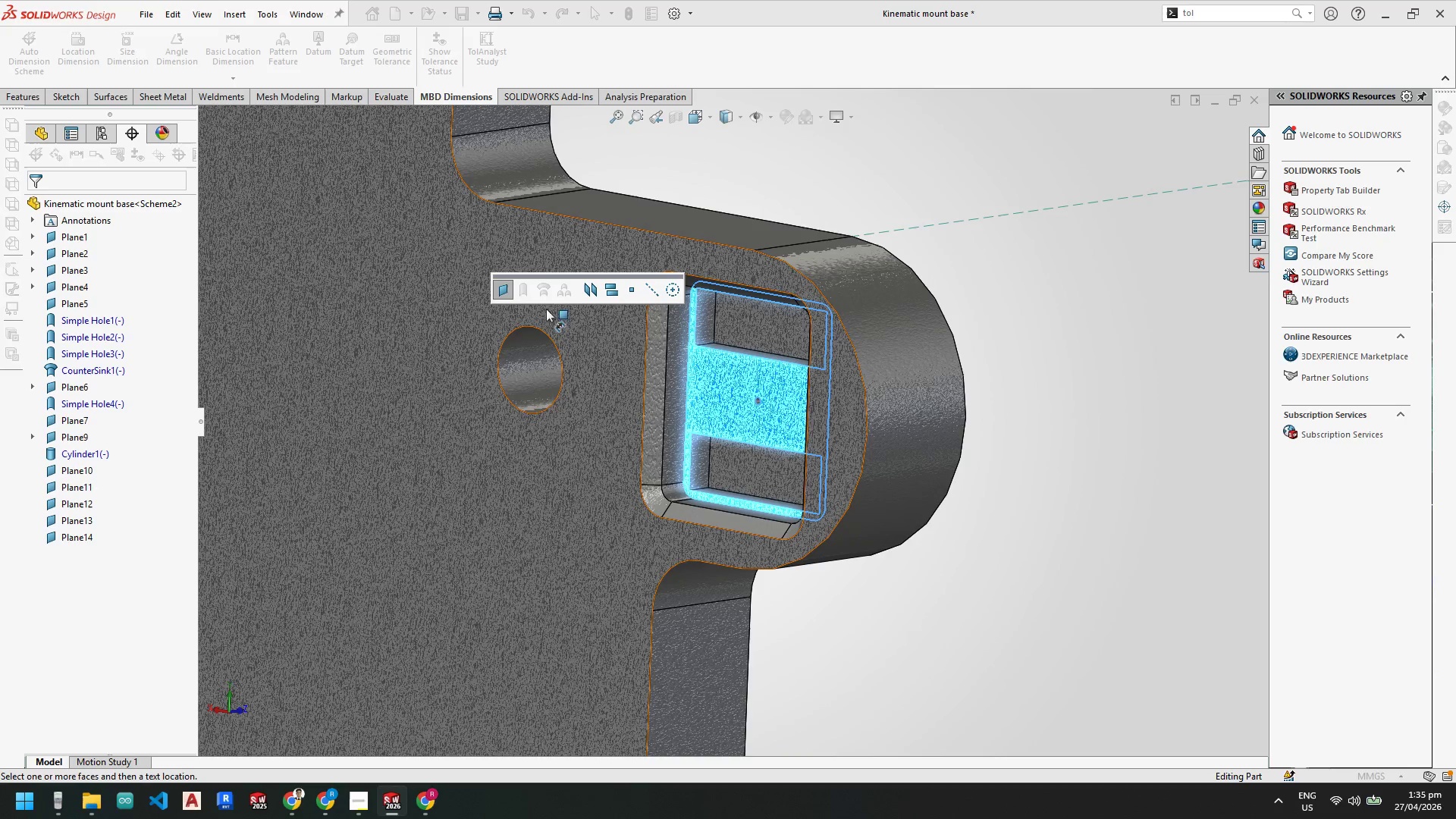 
scroll: coordinate [524, 450], scroll_direction: up, amount: 5.0
 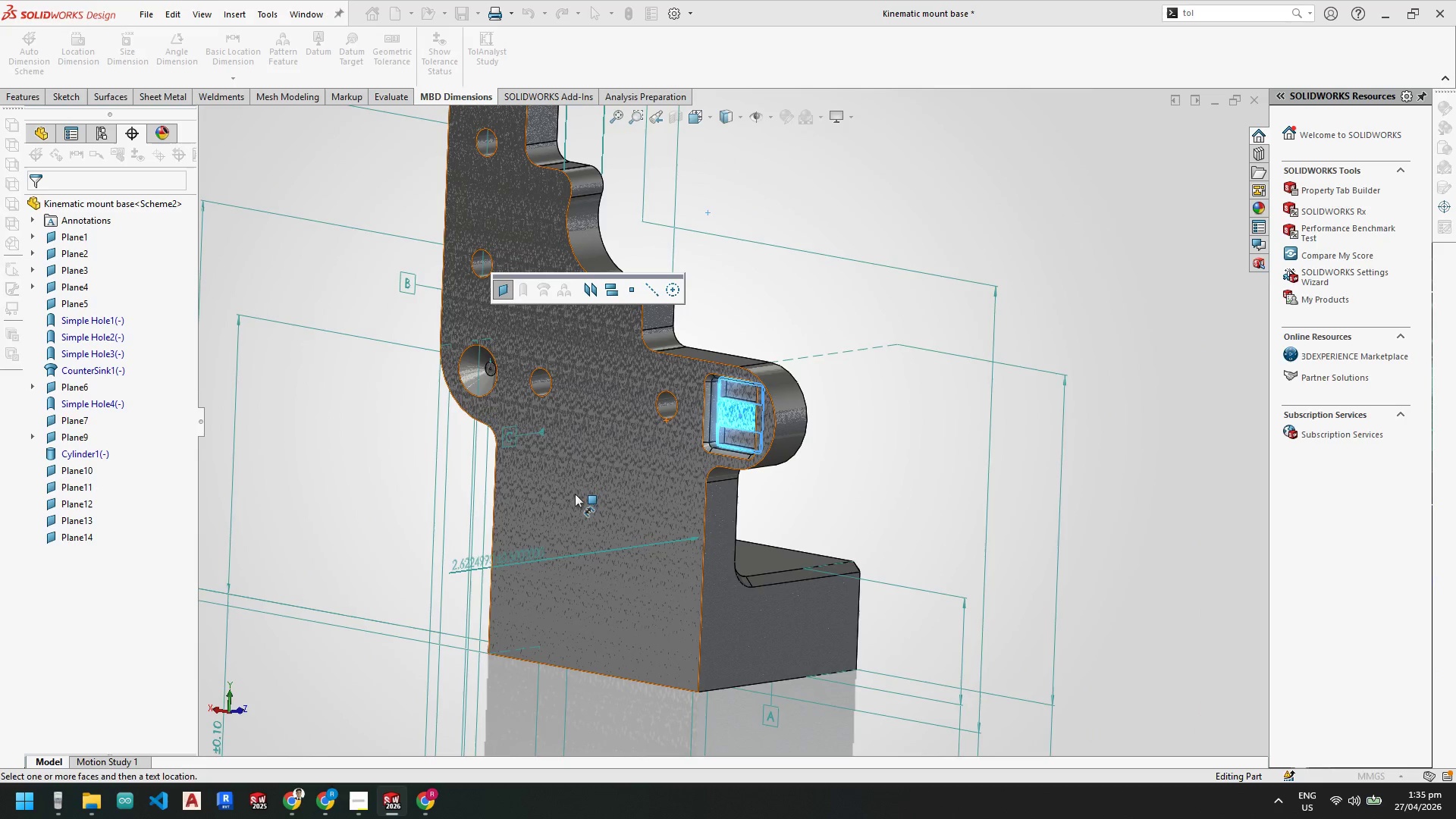 
left_click([575, 494])
 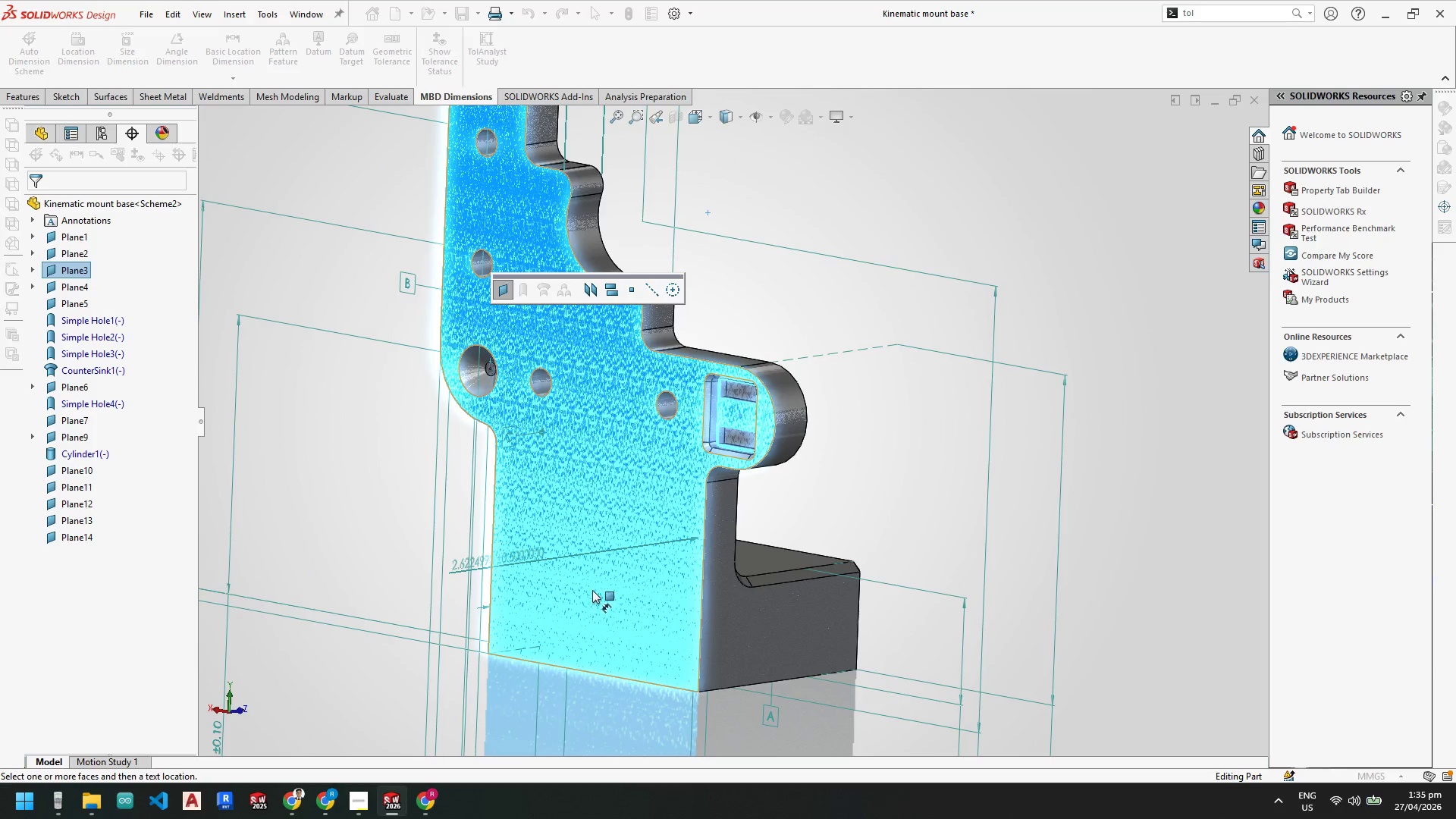 
scroll: coordinate [607, 464], scroll_direction: up, amount: 1.0
 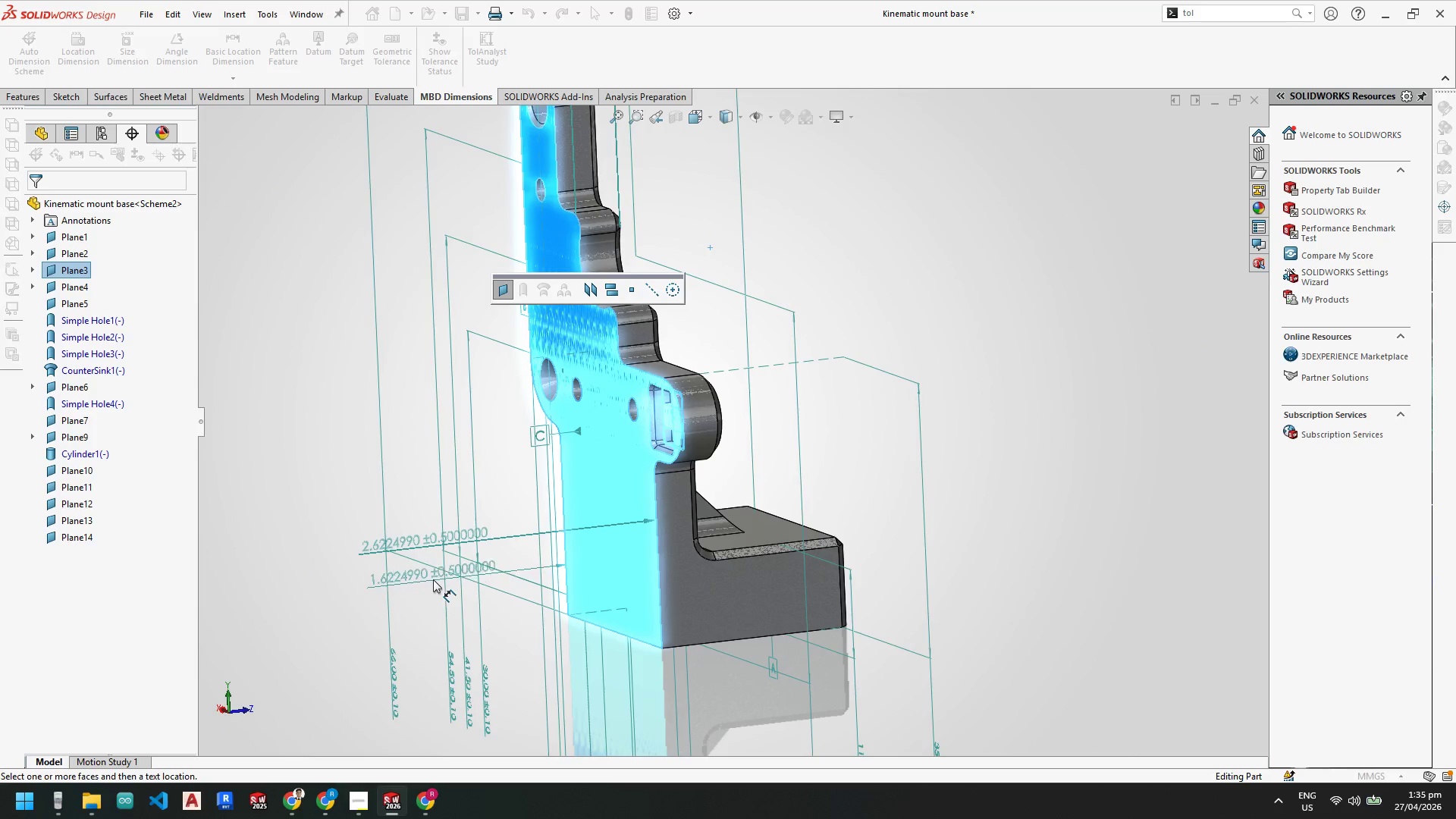 
left_click([431, 579])
 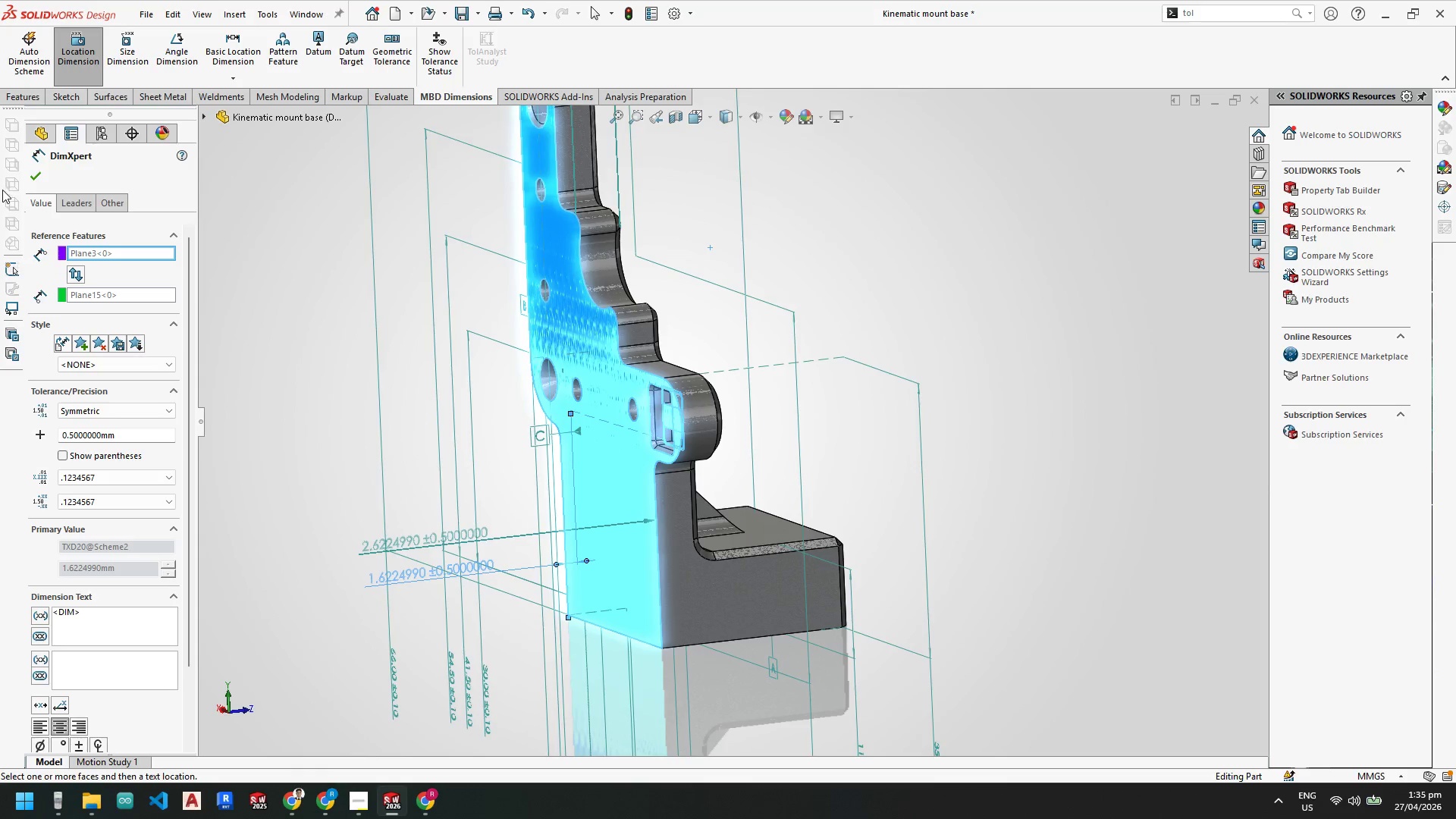 
left_click([33, 179])
 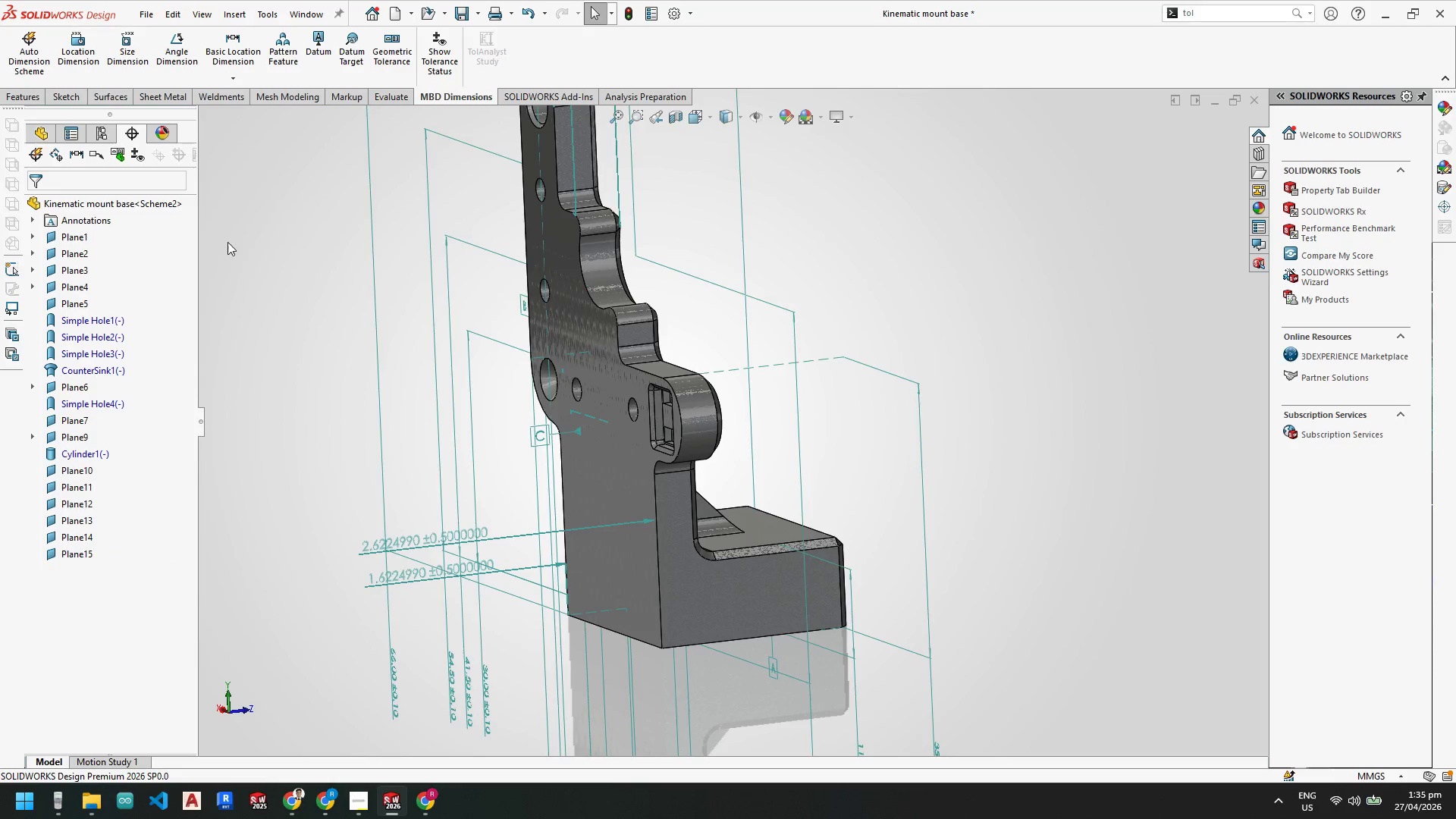 
scroll: coordinate [428, 363], scroll_direction: up, amount: 4.0
 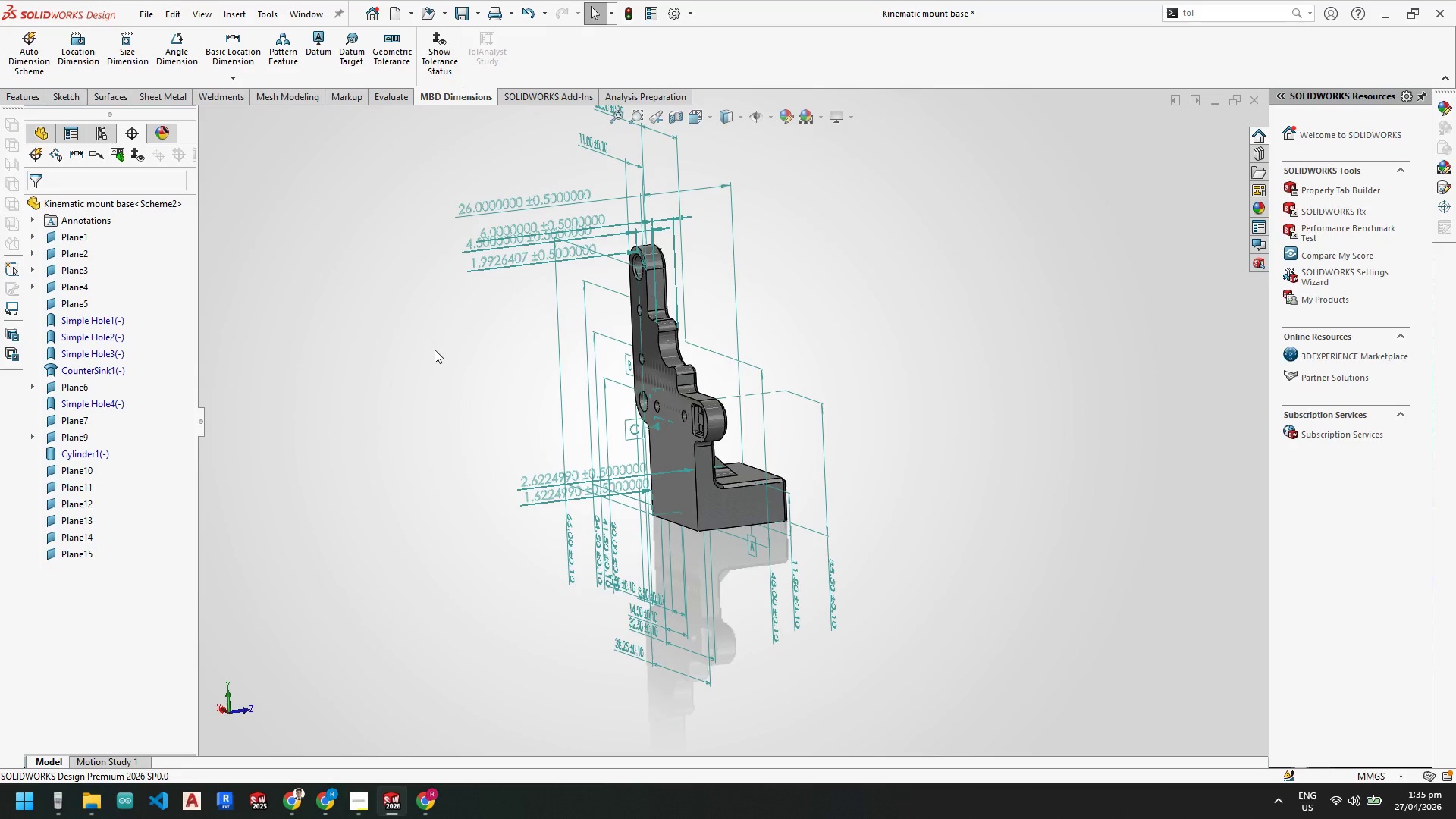 
wait(7.84)
 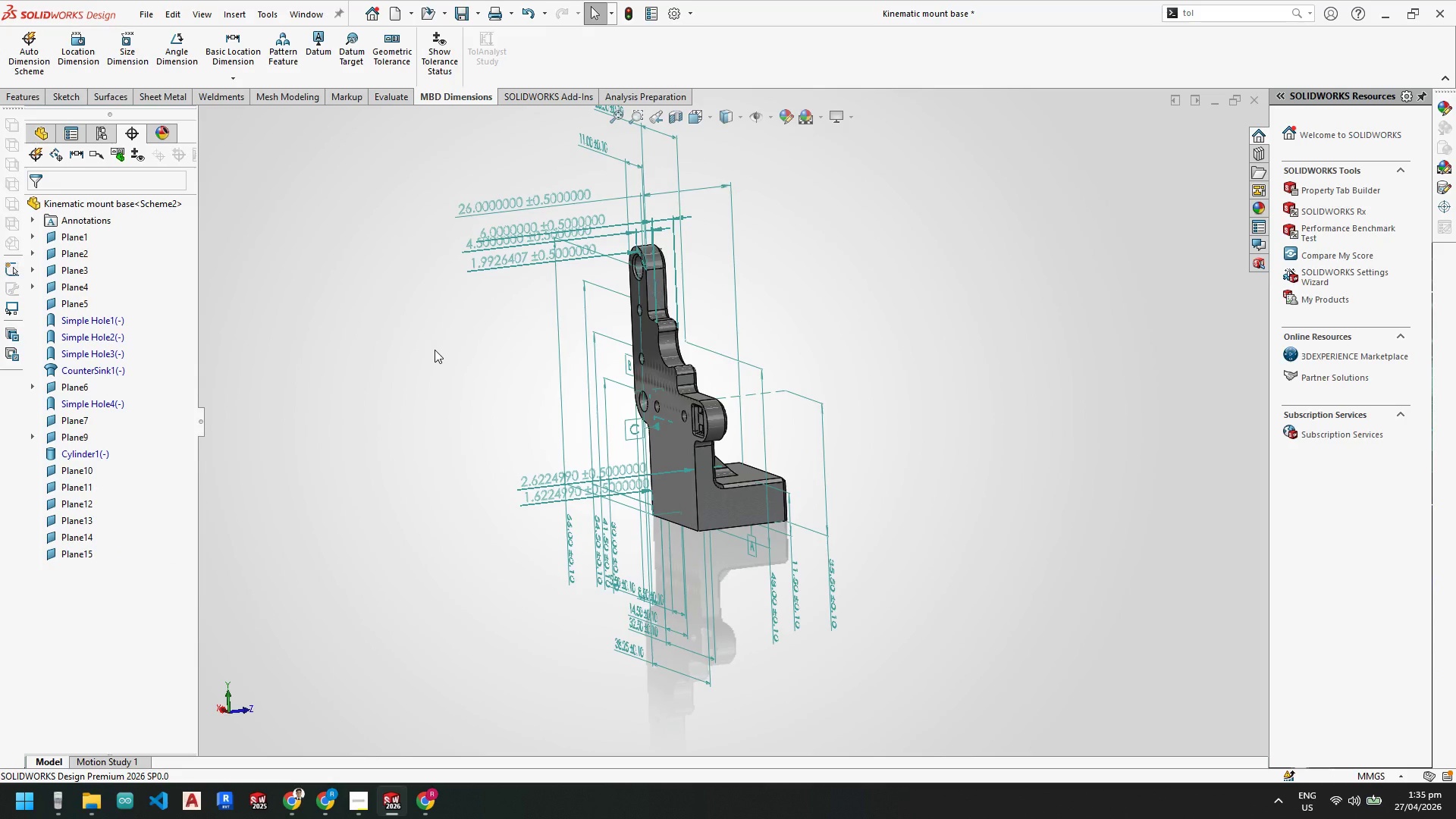 
scroll: coordinate [674, 318], scroll_direction: down, amount: 4.0
 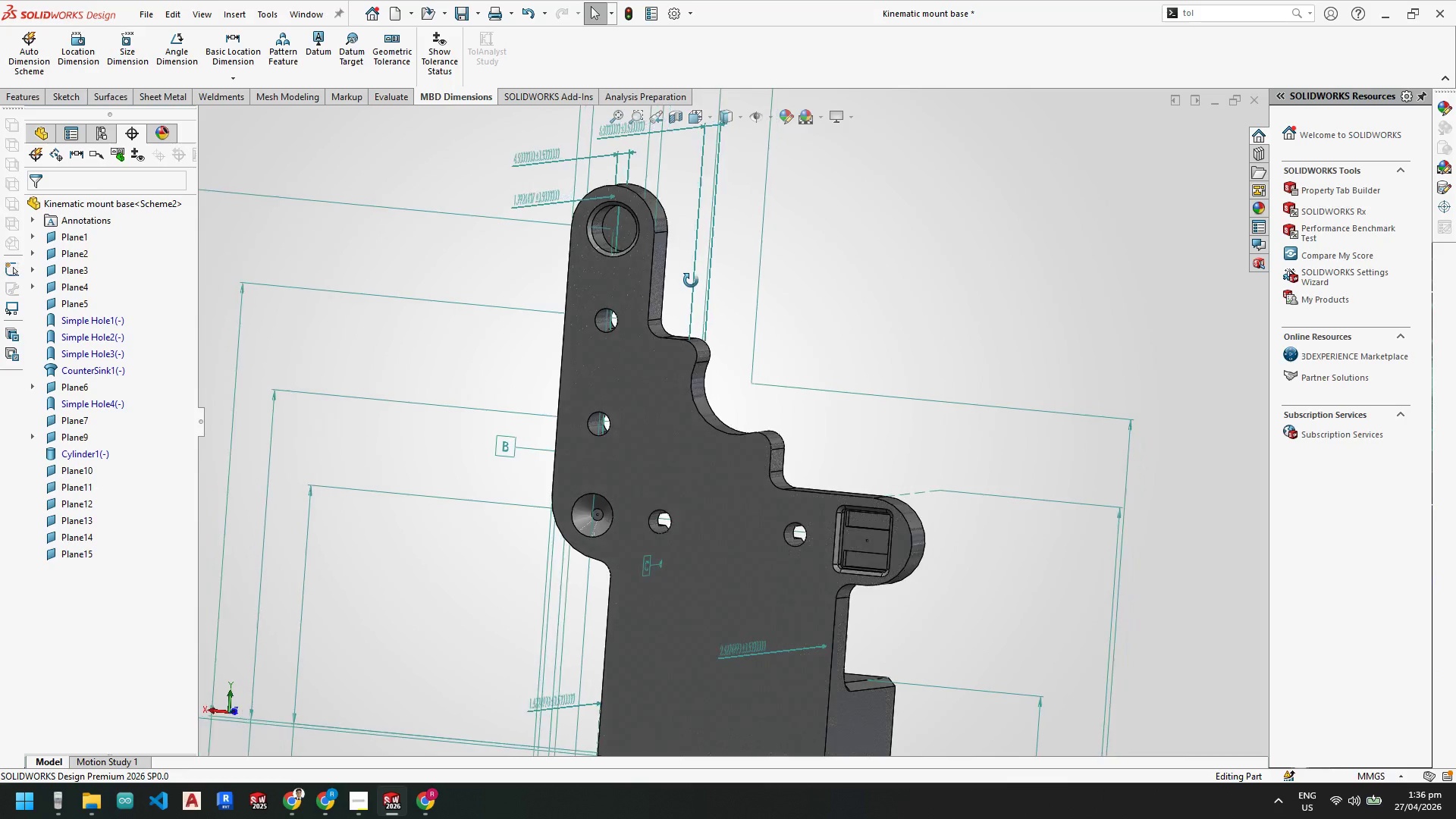 
wait(14.4)
 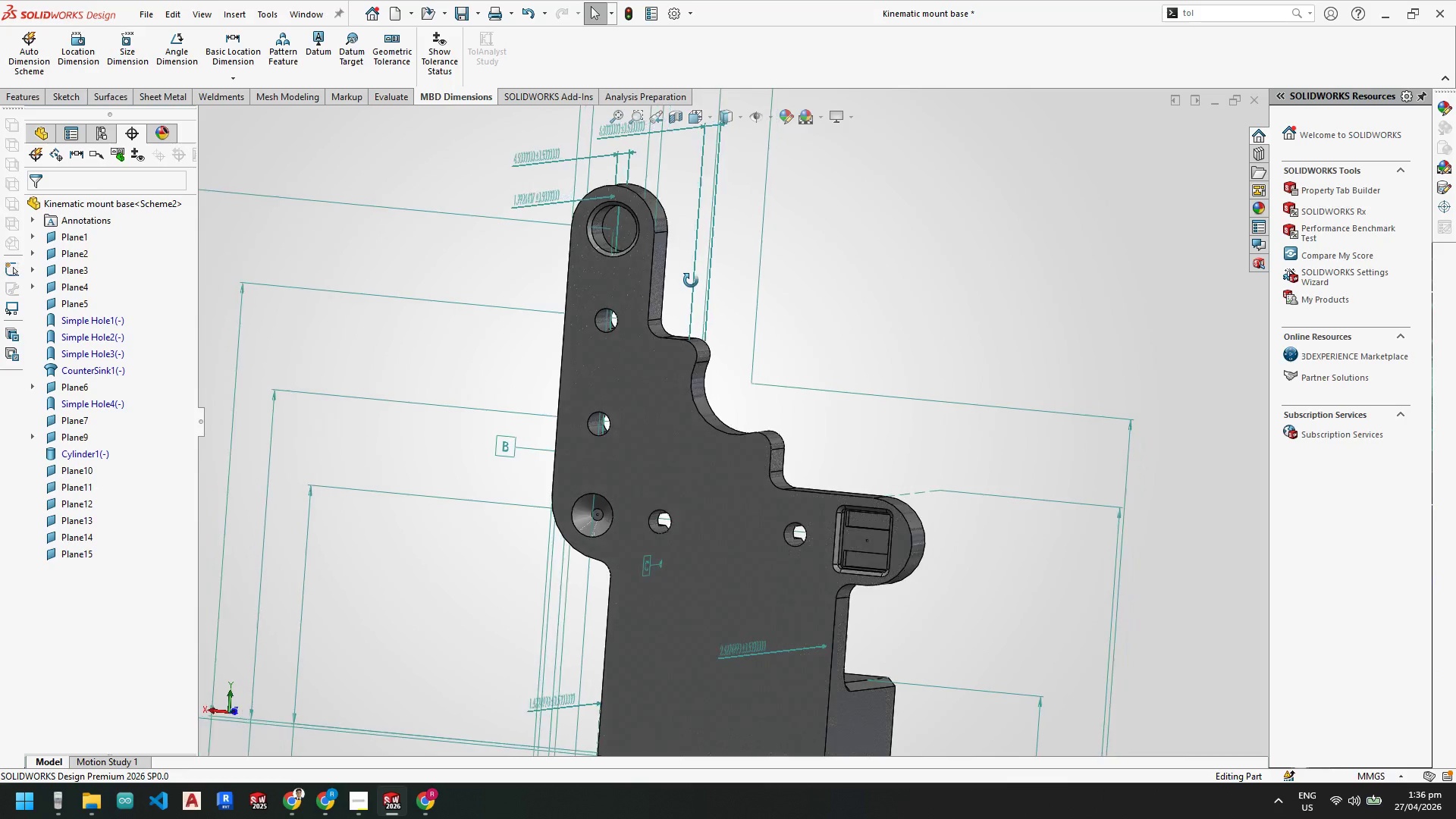 
scroll: coordinate [763, 363], scroll_direction: down, amount: 1.0
 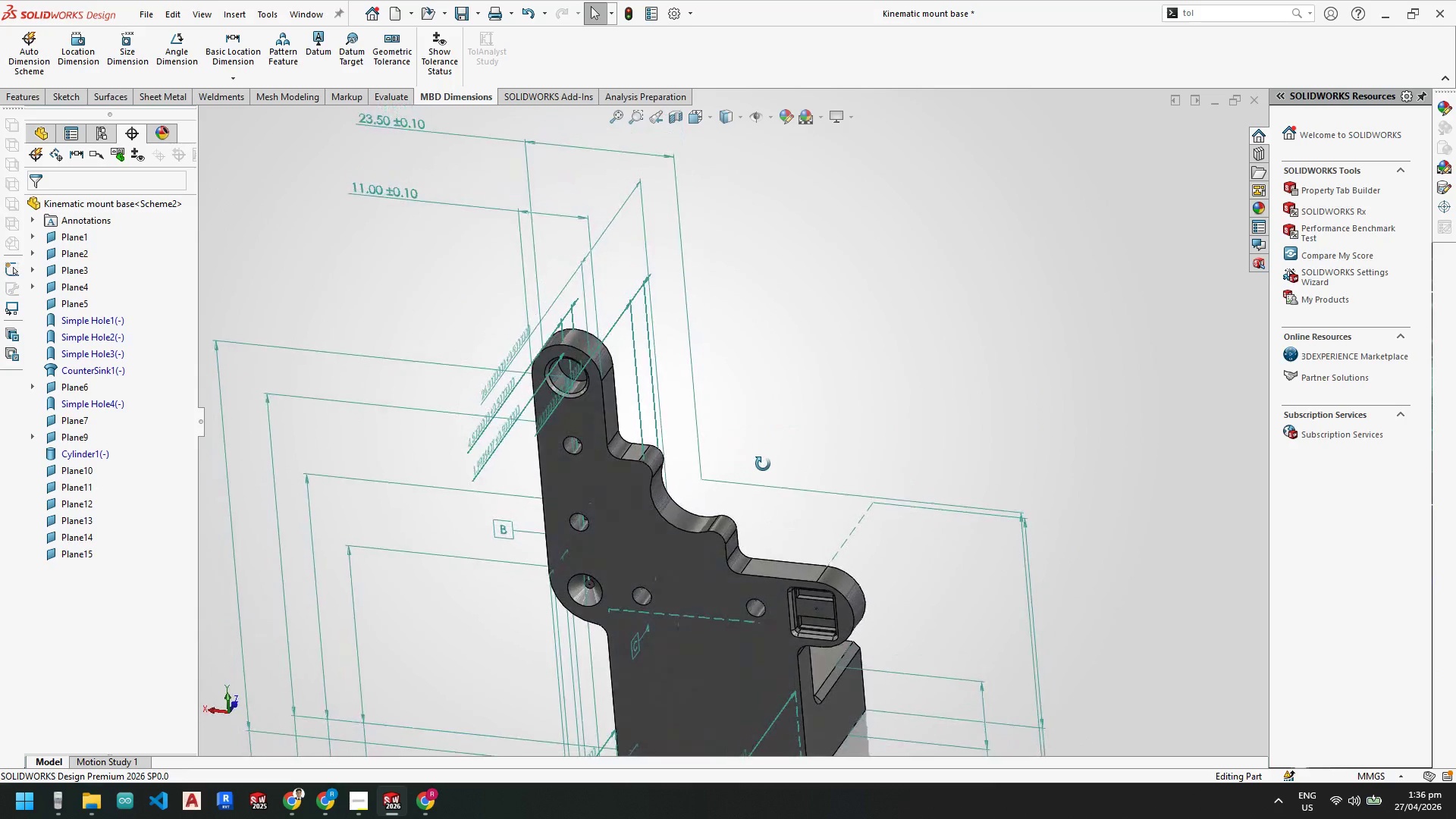 
scroll: coordinate [730, 517], scroll_direction: none, amount: 0.0
 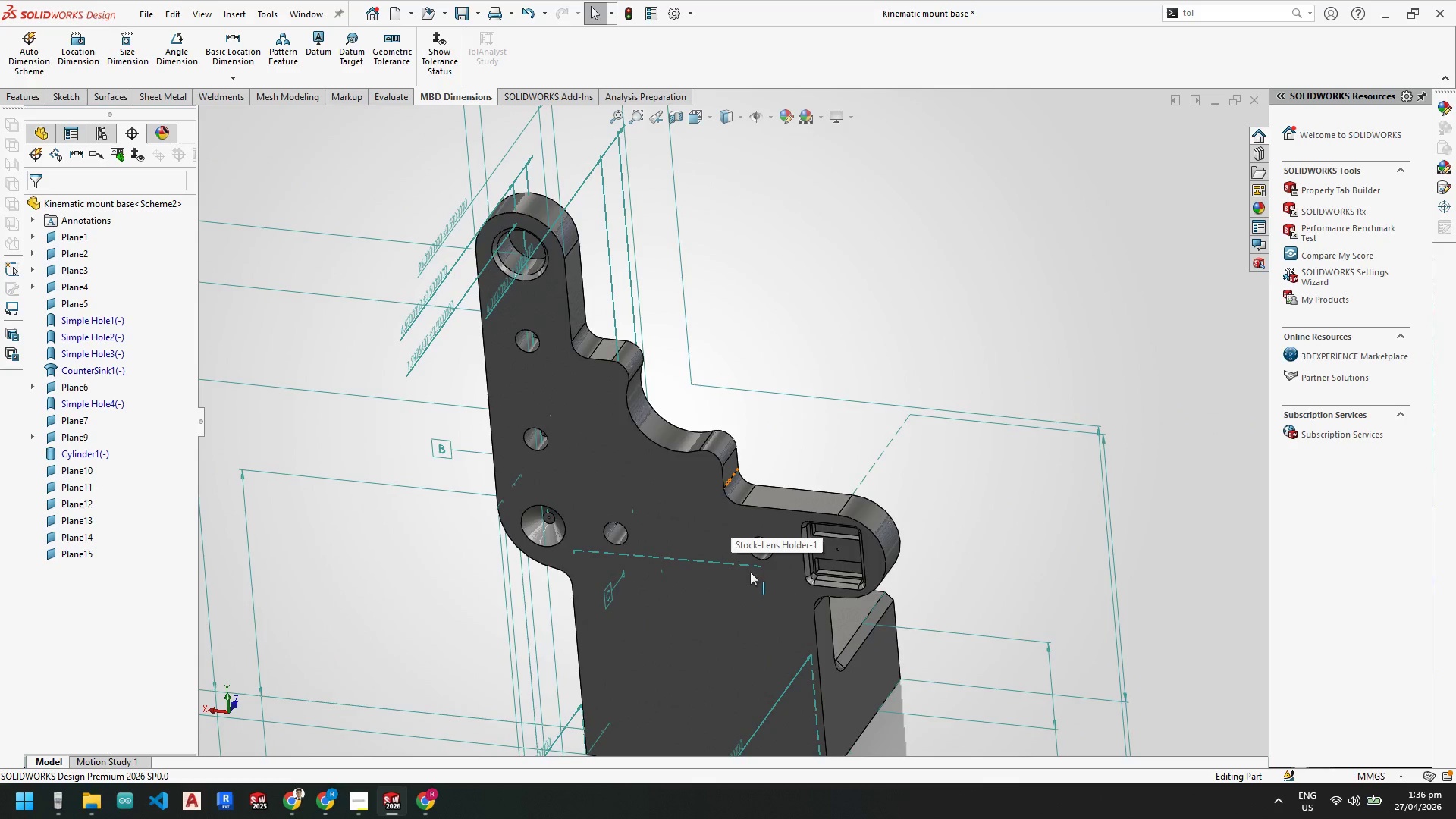 
scroll: coordinate [714, 544], scroll_direction: up, amount: 3.0
 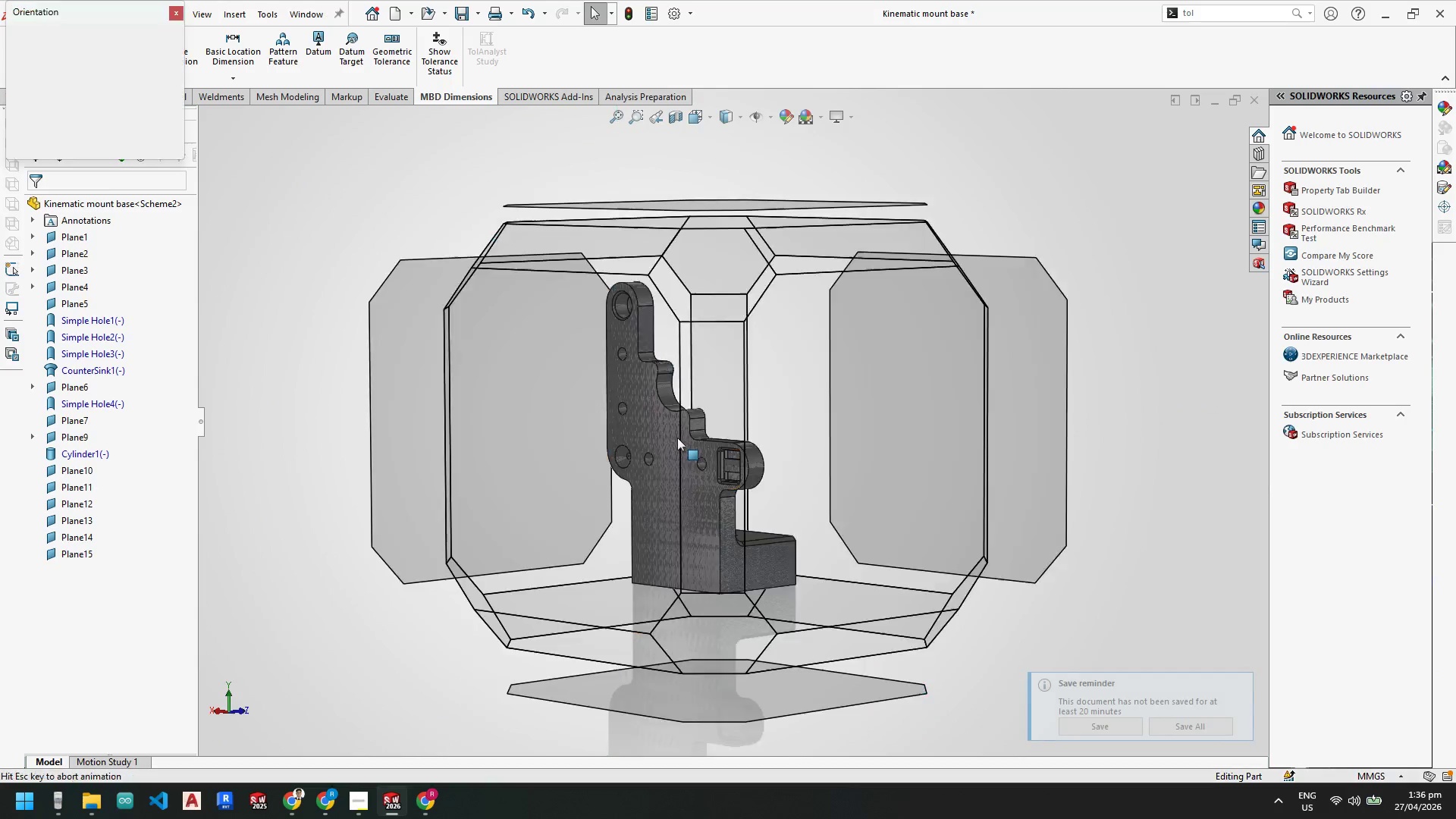 
left_click([644, 494])
 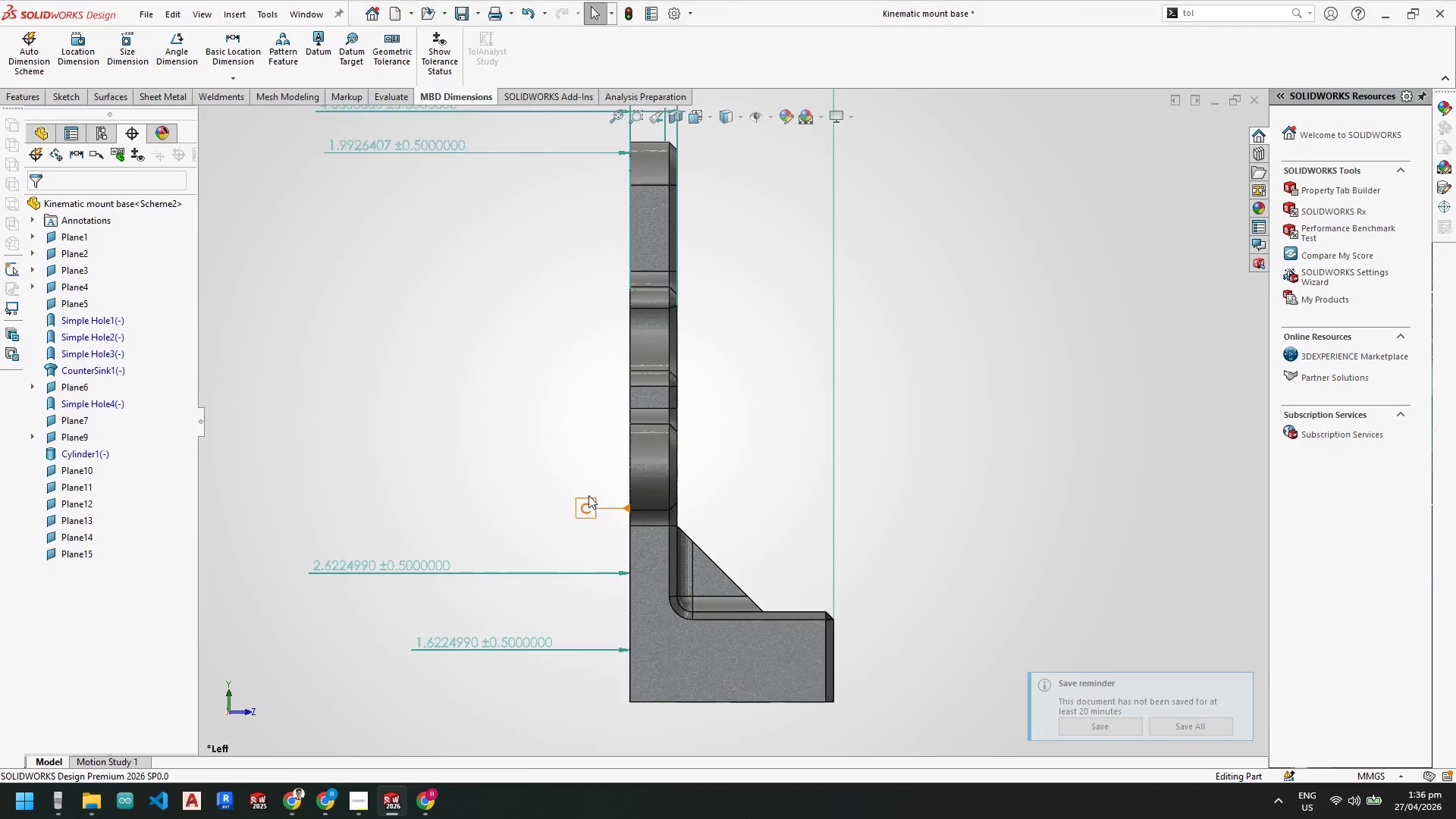 
scroll: coordinate [590, 509], scroll_direction: up, amount: 3.0
 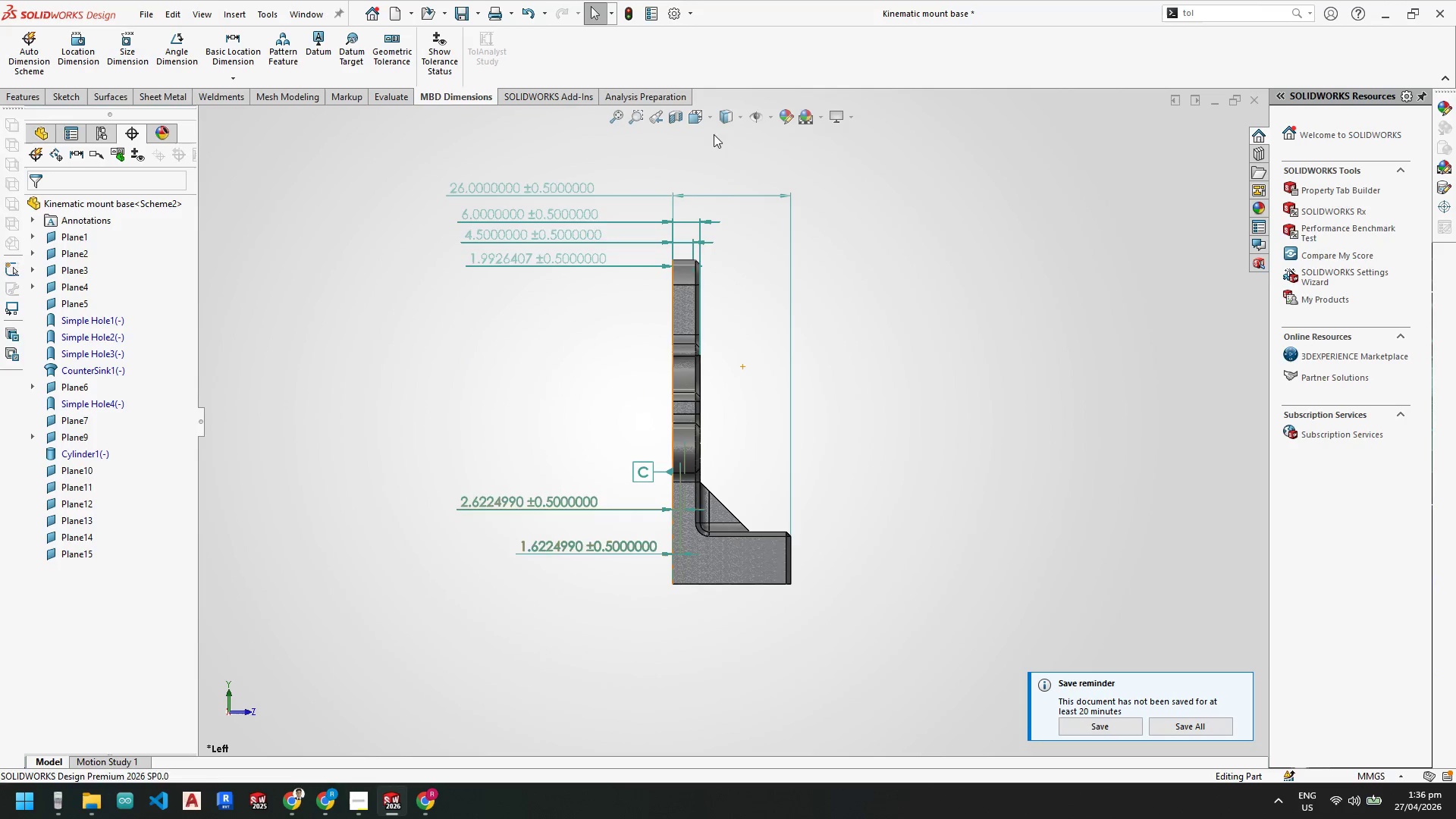 
left_click([739, 117])
 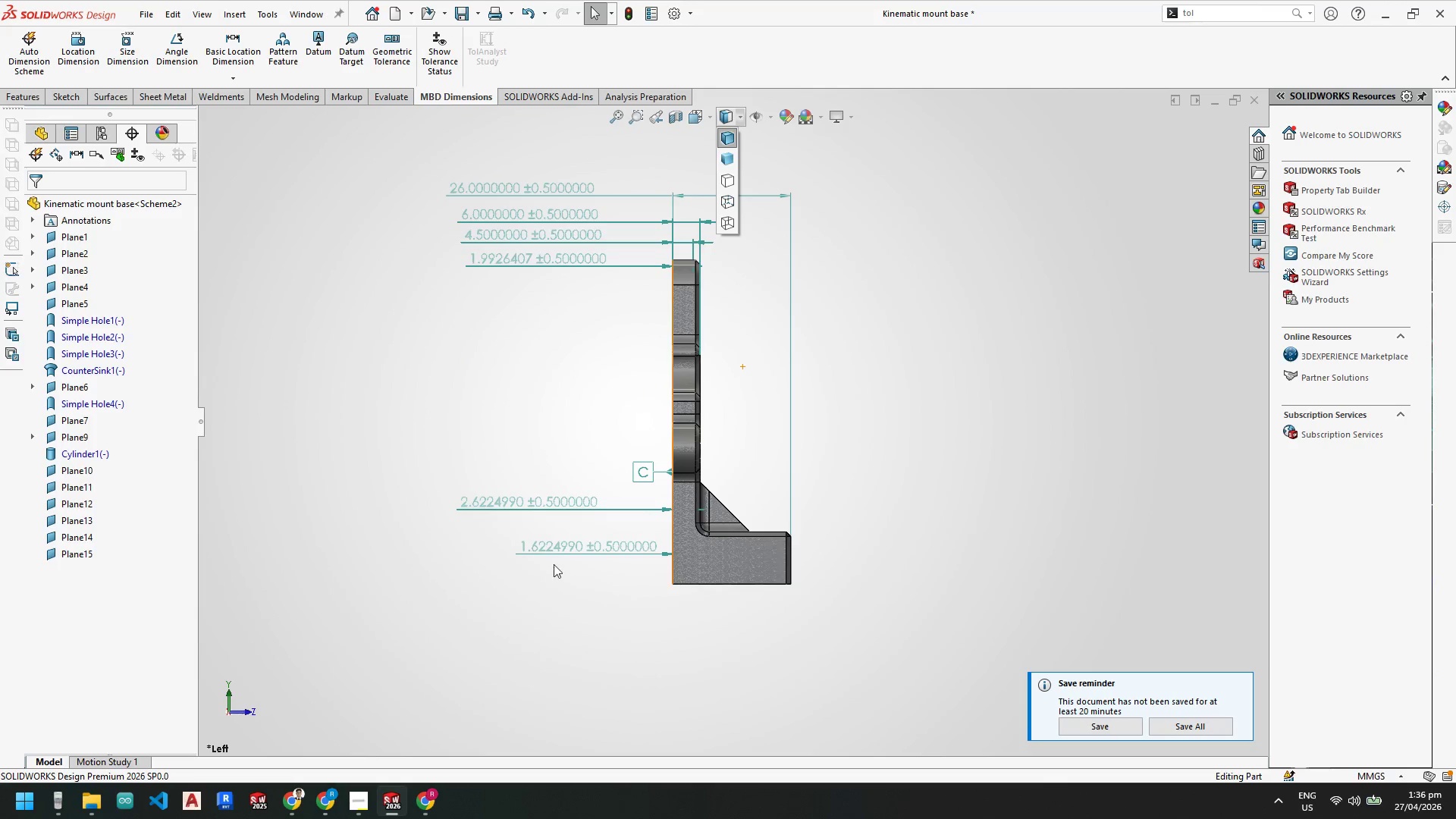 
left_click_drag(start_coordinate=[561, 548], to_coordinate=[509, 549])
 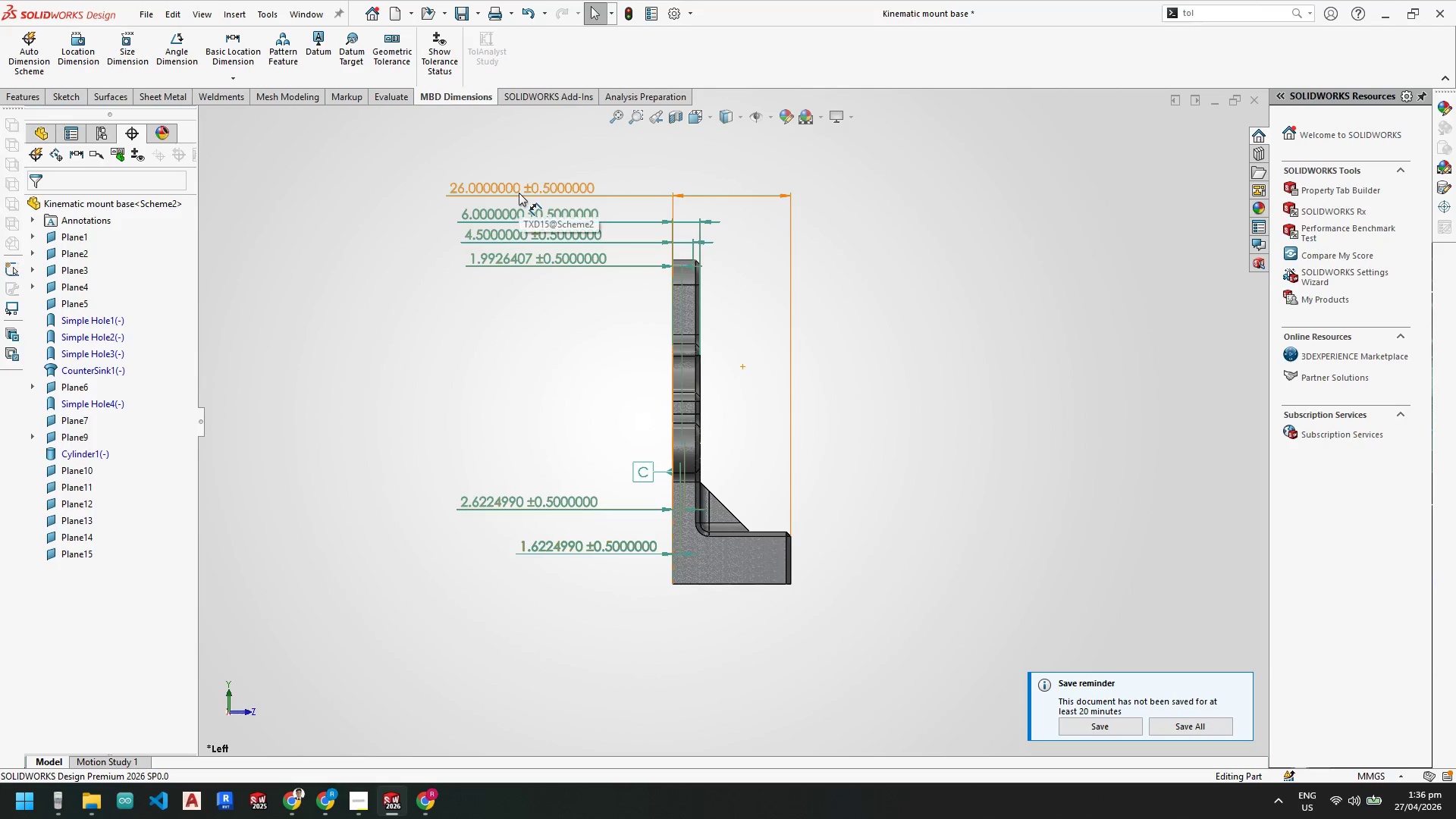 
hold_key(key=ControlLeft, duration=0.67)
left_click([519, 190])
 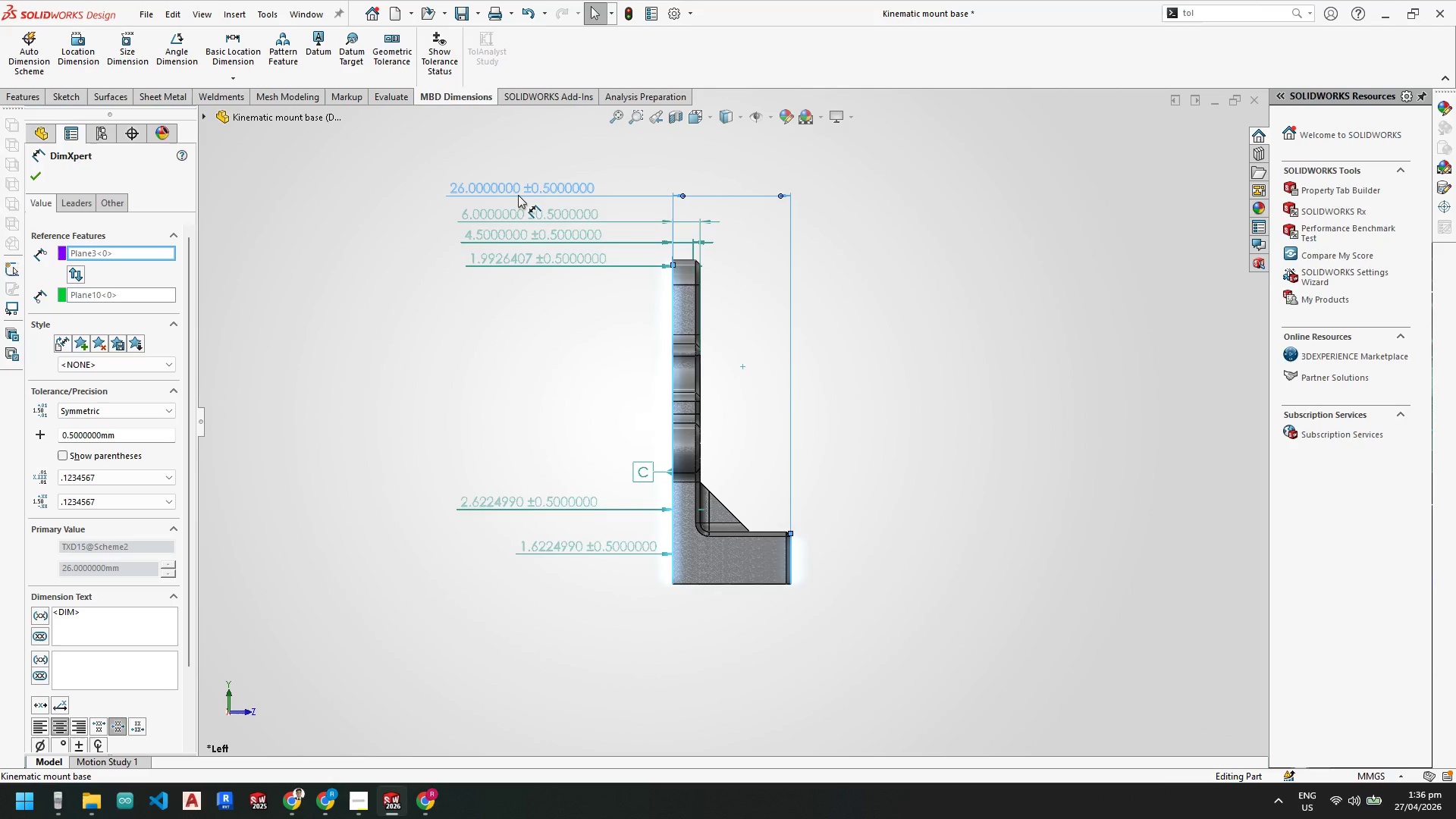 
wait(8.7)
 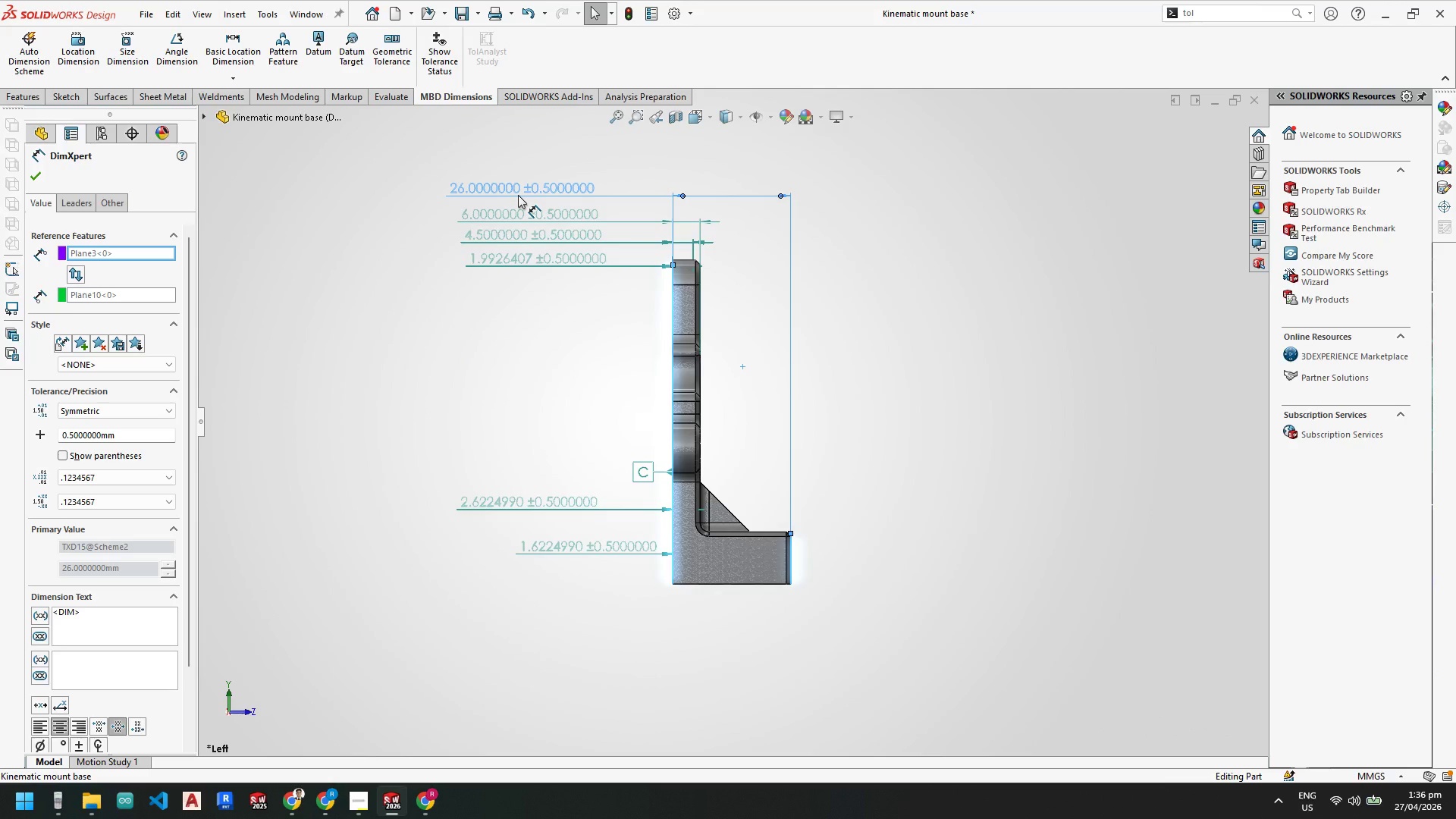 
key(Control+A)
 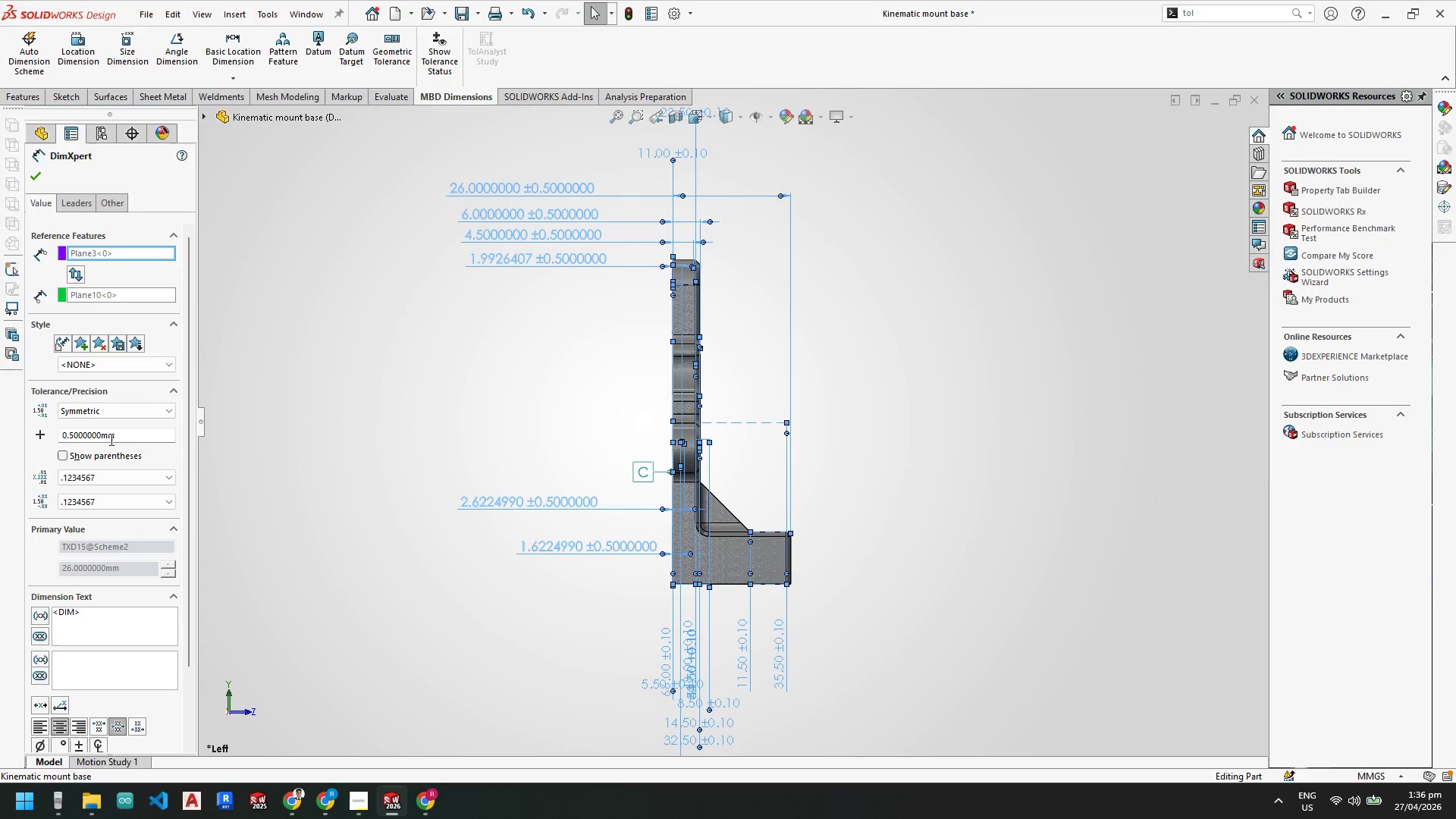 
left_click([99, 475])
 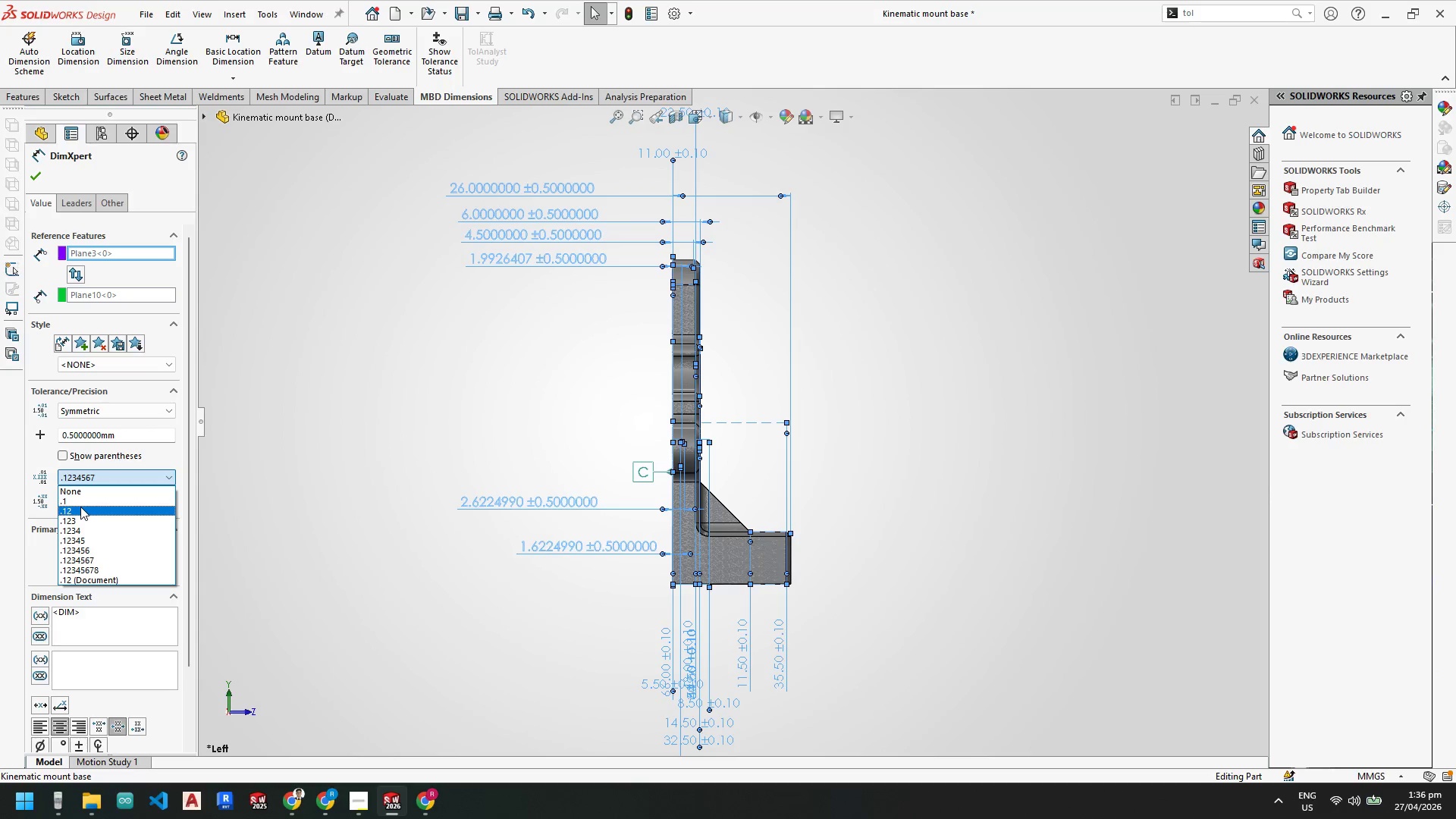 
left_click([80, 507])
 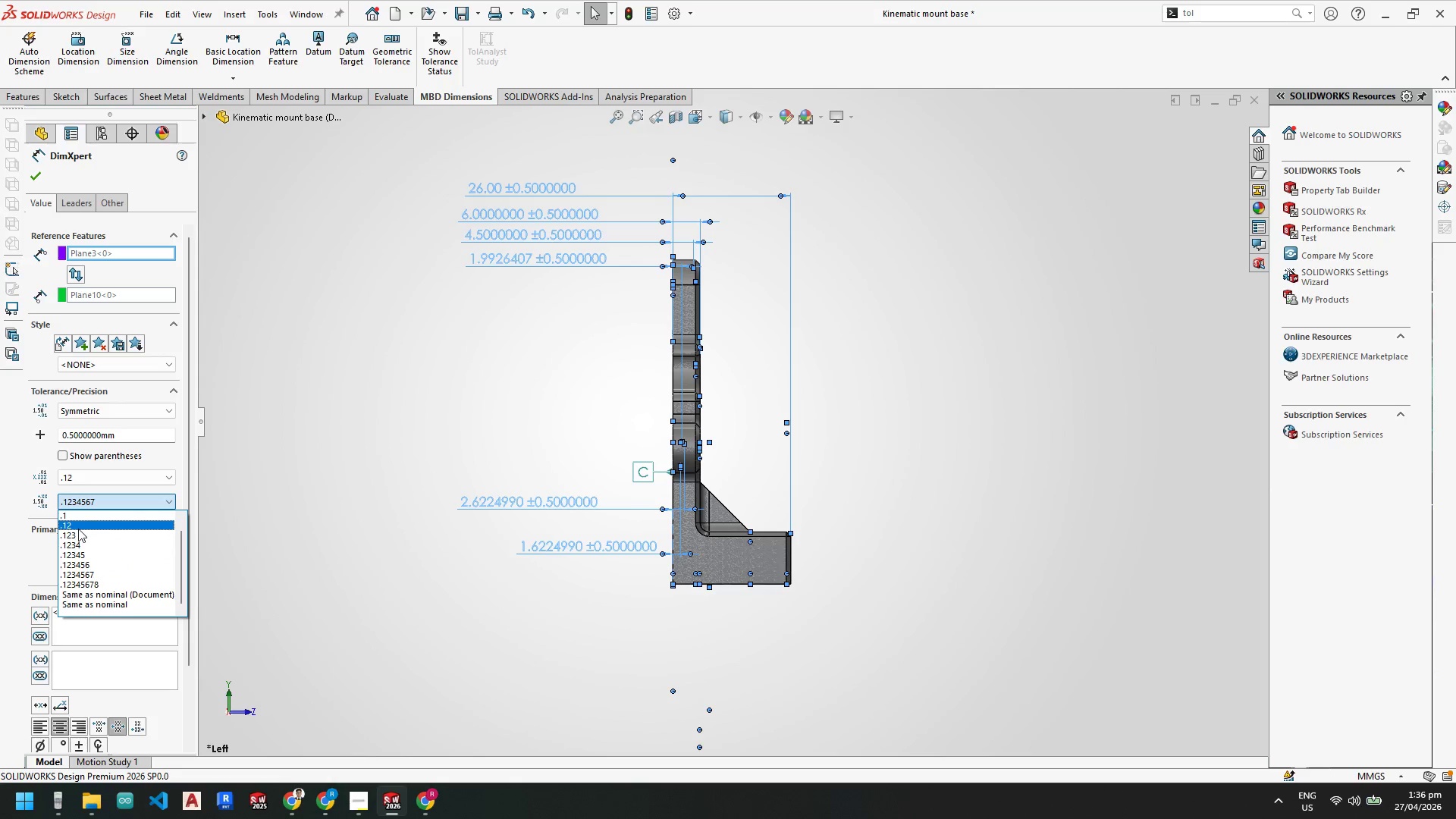 
left_click([78, 528])
 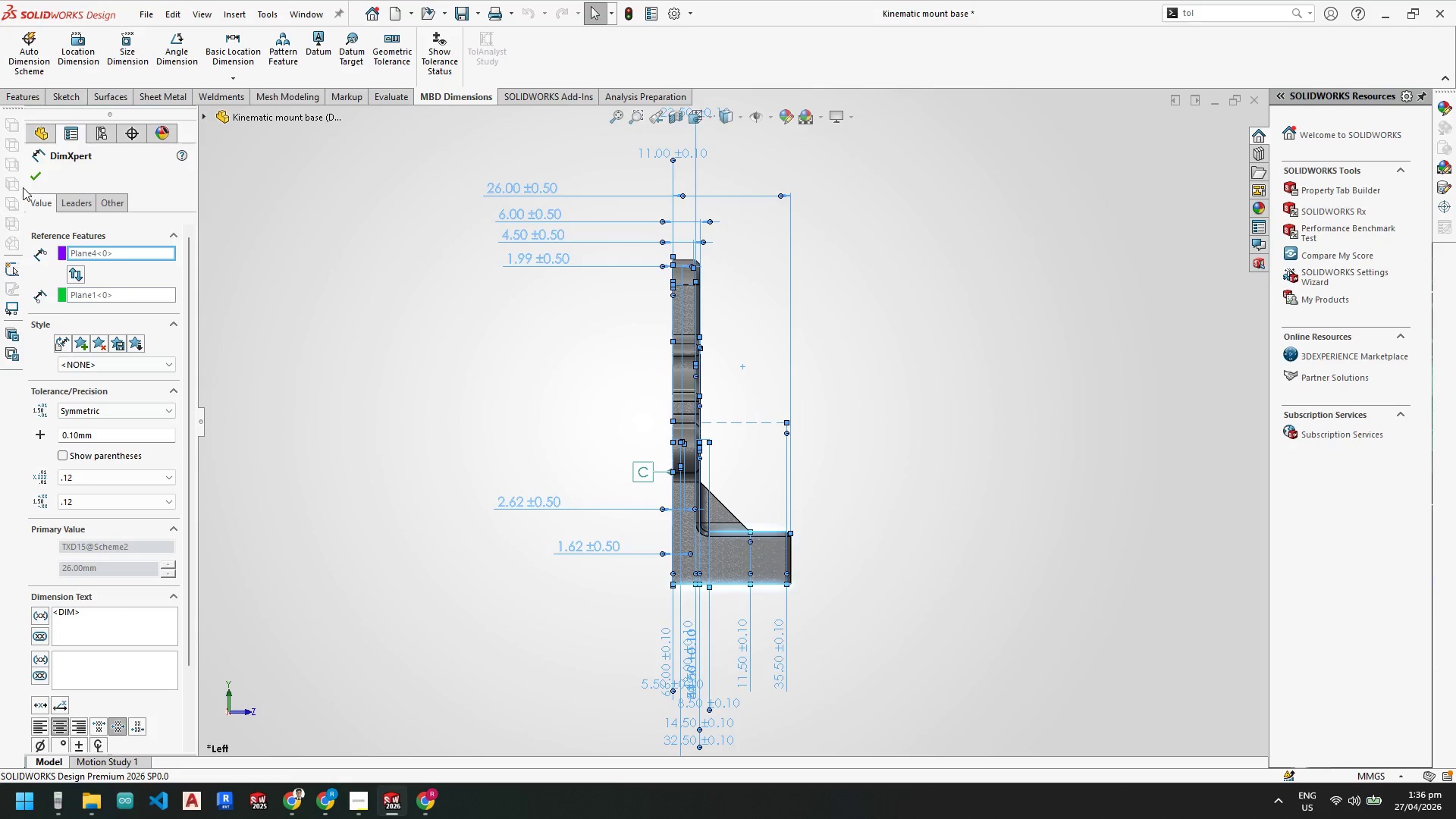 
left_click([36, 176])
 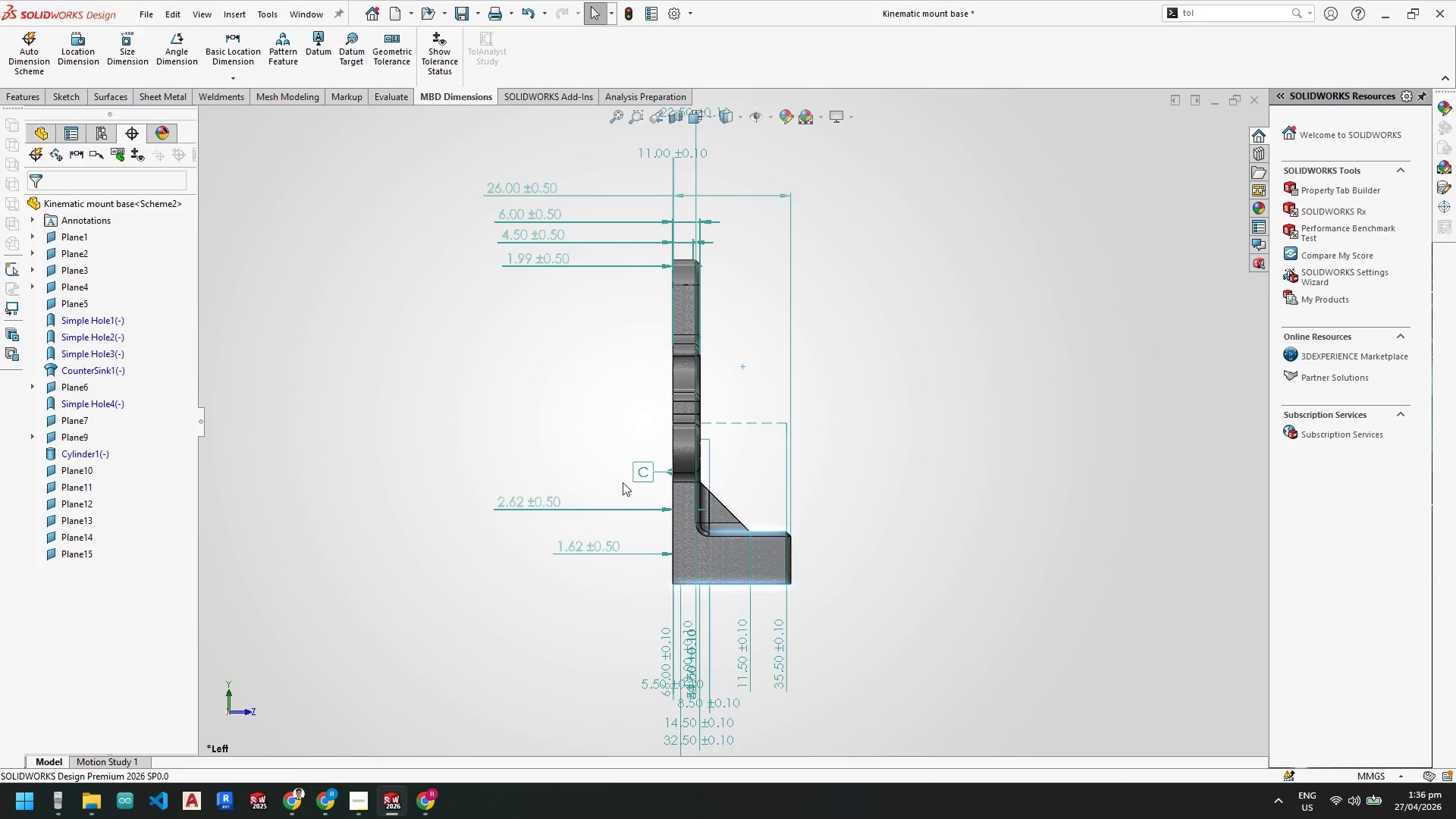 
scroll: coordinate [615, 510], scroll_direction: down, amount: 1.0
 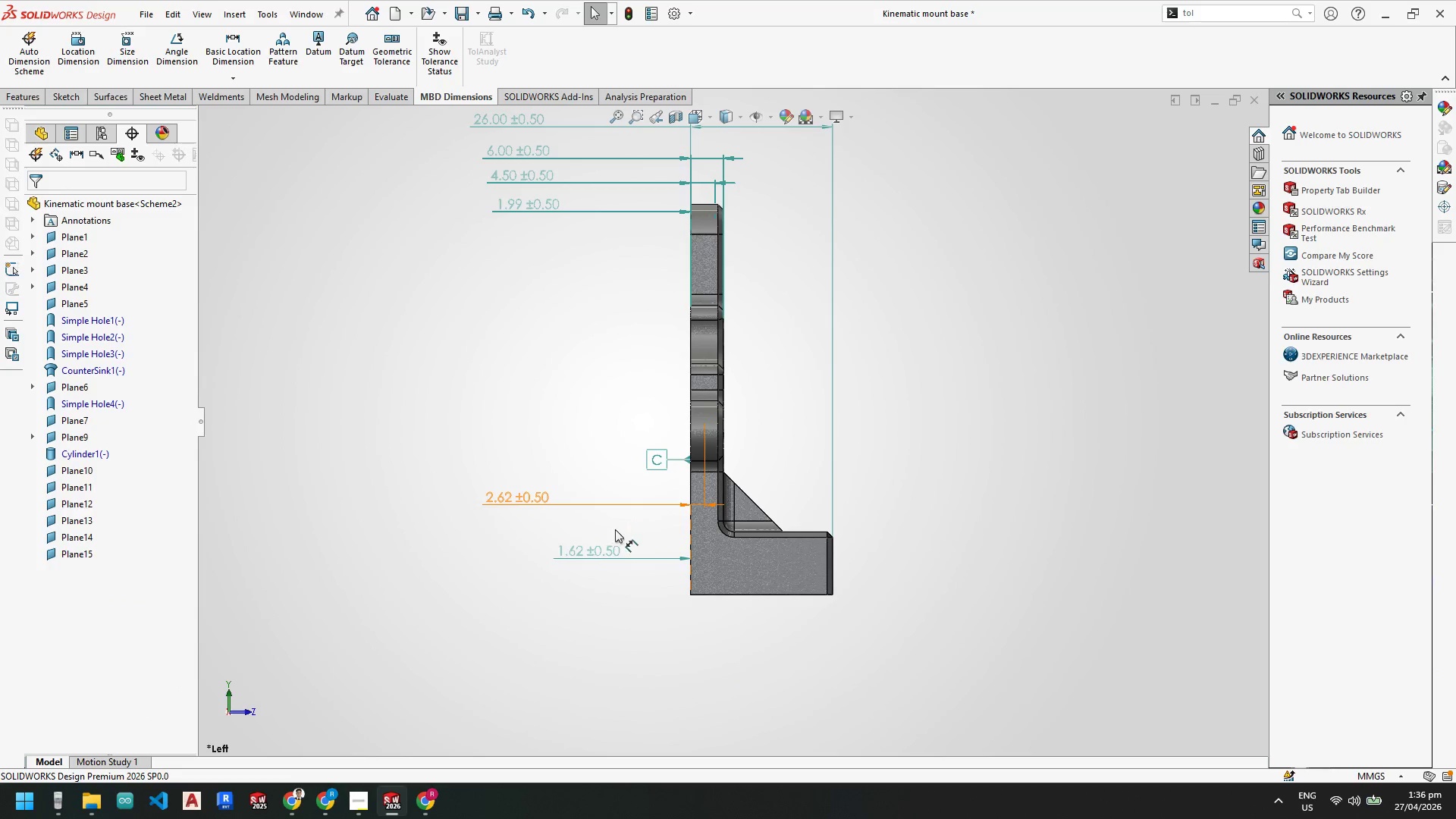 
key(Escape)
 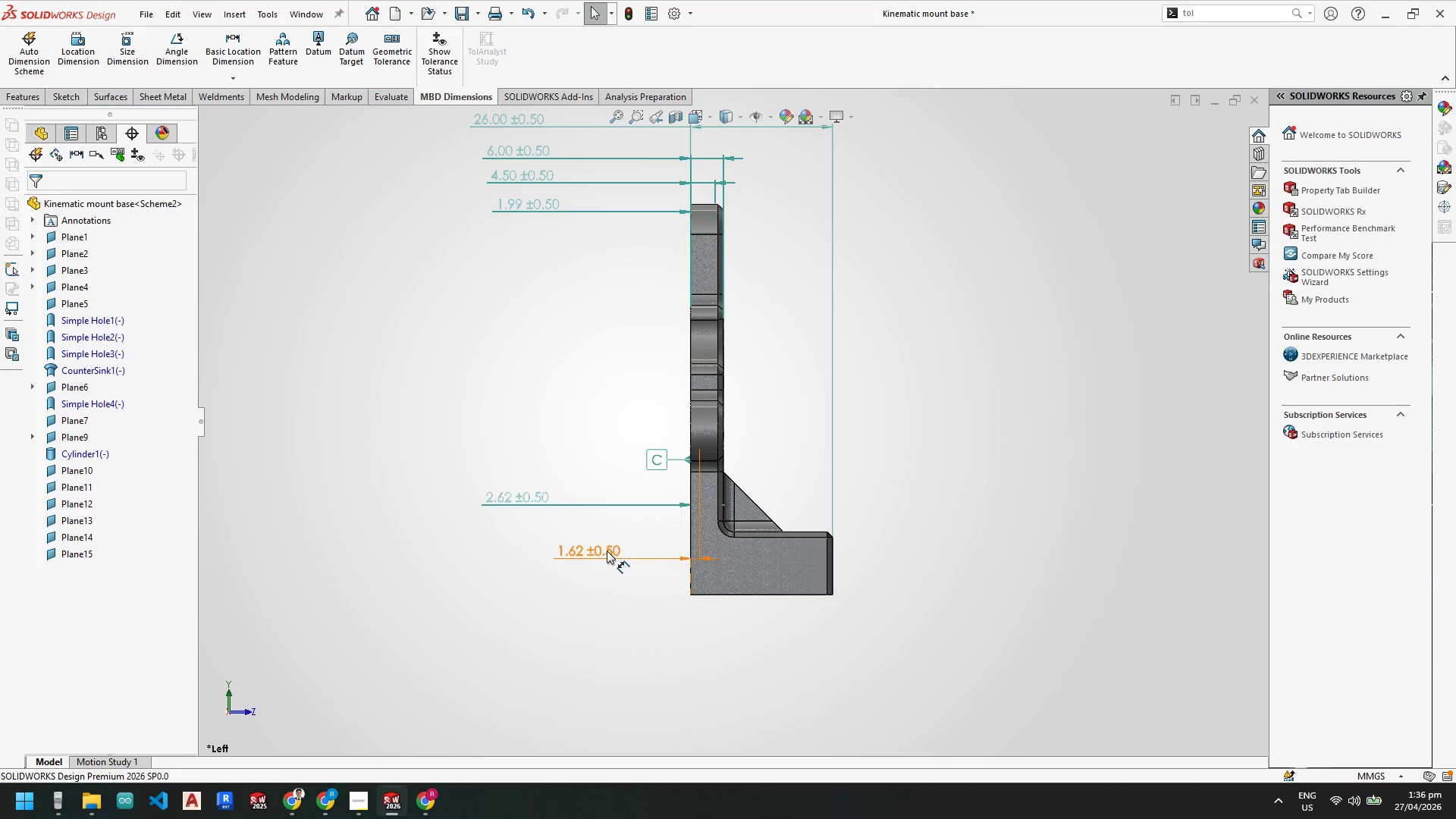 
key(Escape)
 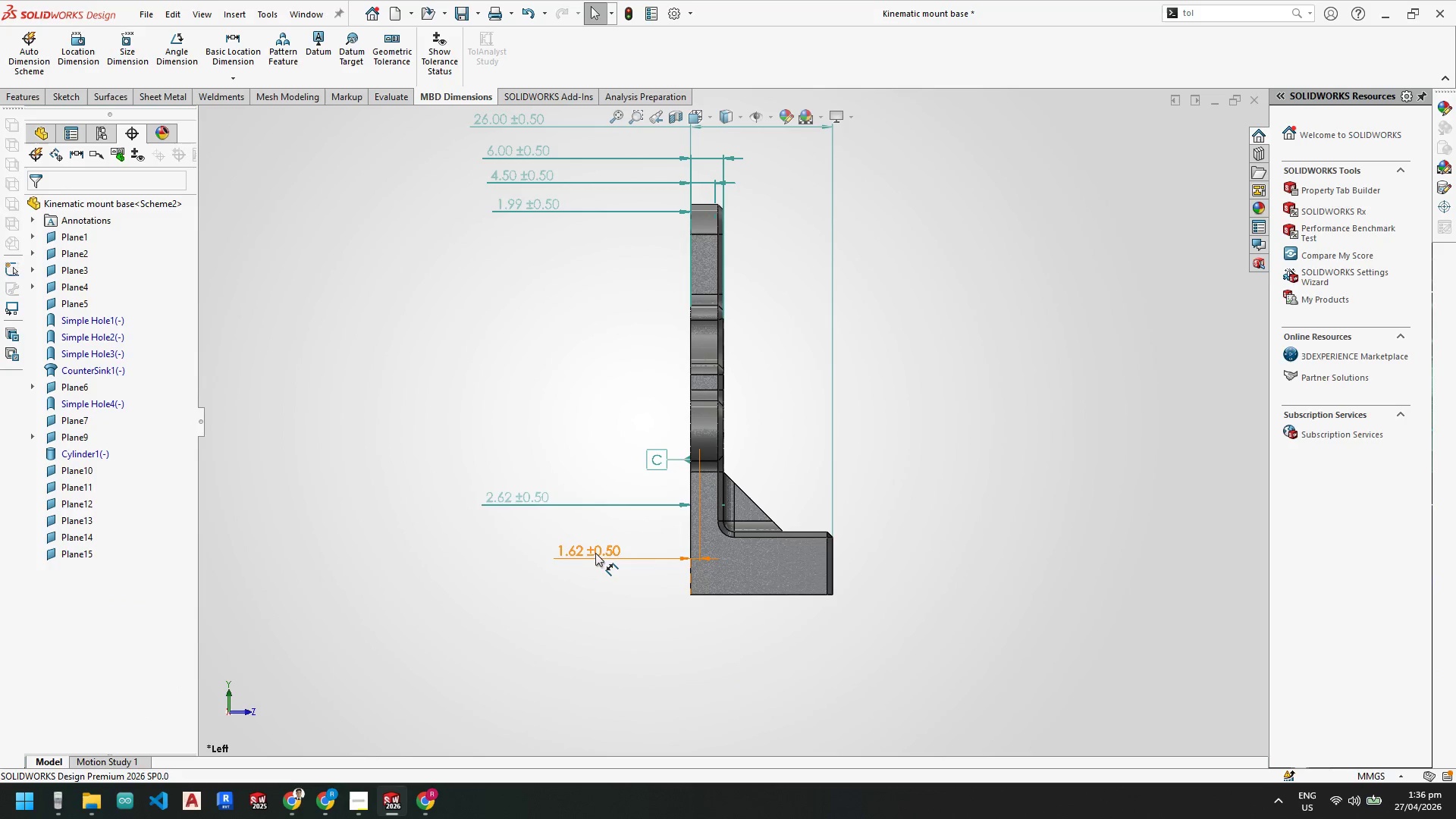 
left_click_drag(start_coordinate=[592, 554], to_coordinate=[519, 529])
 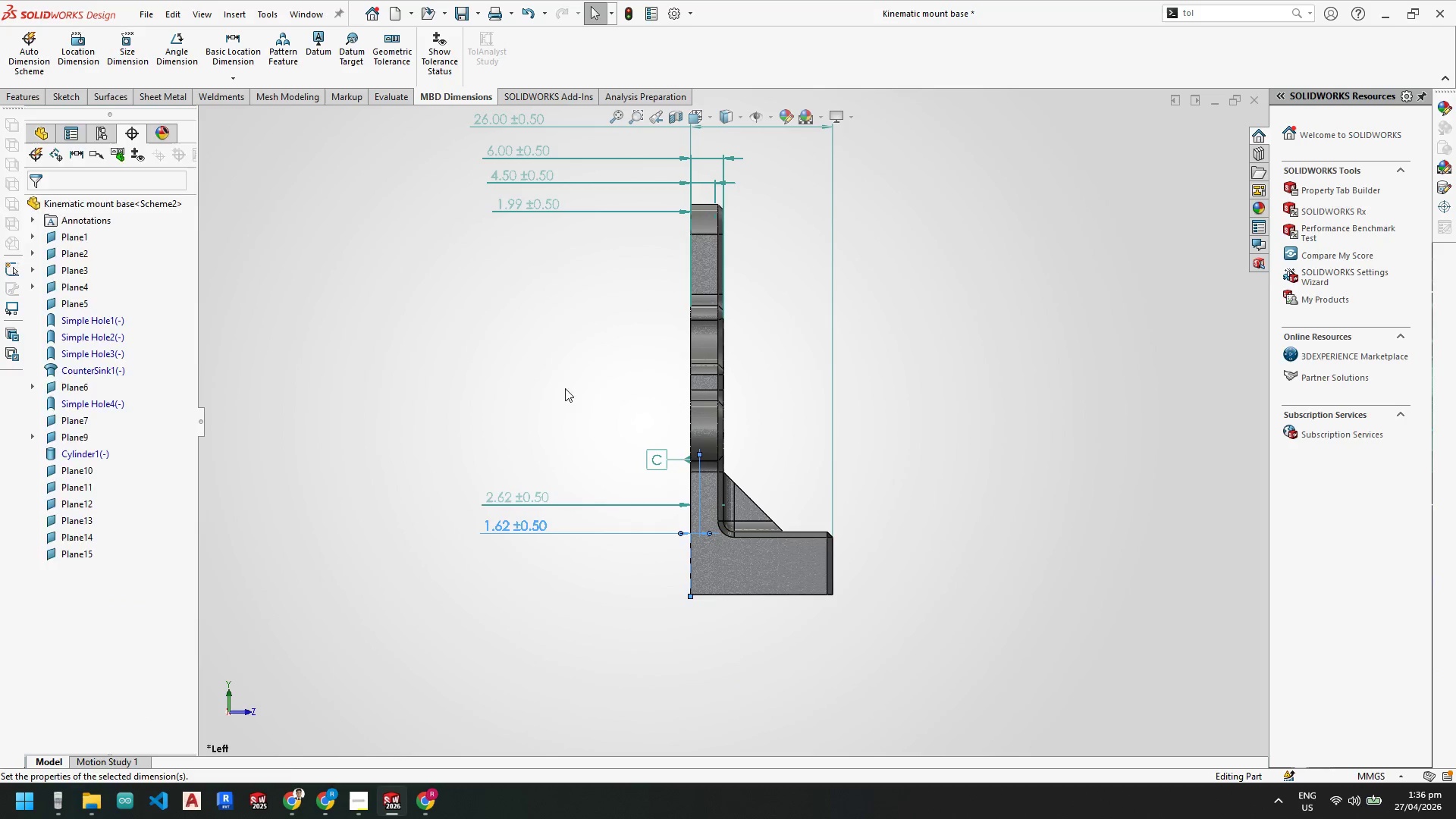 
key(Escape)
 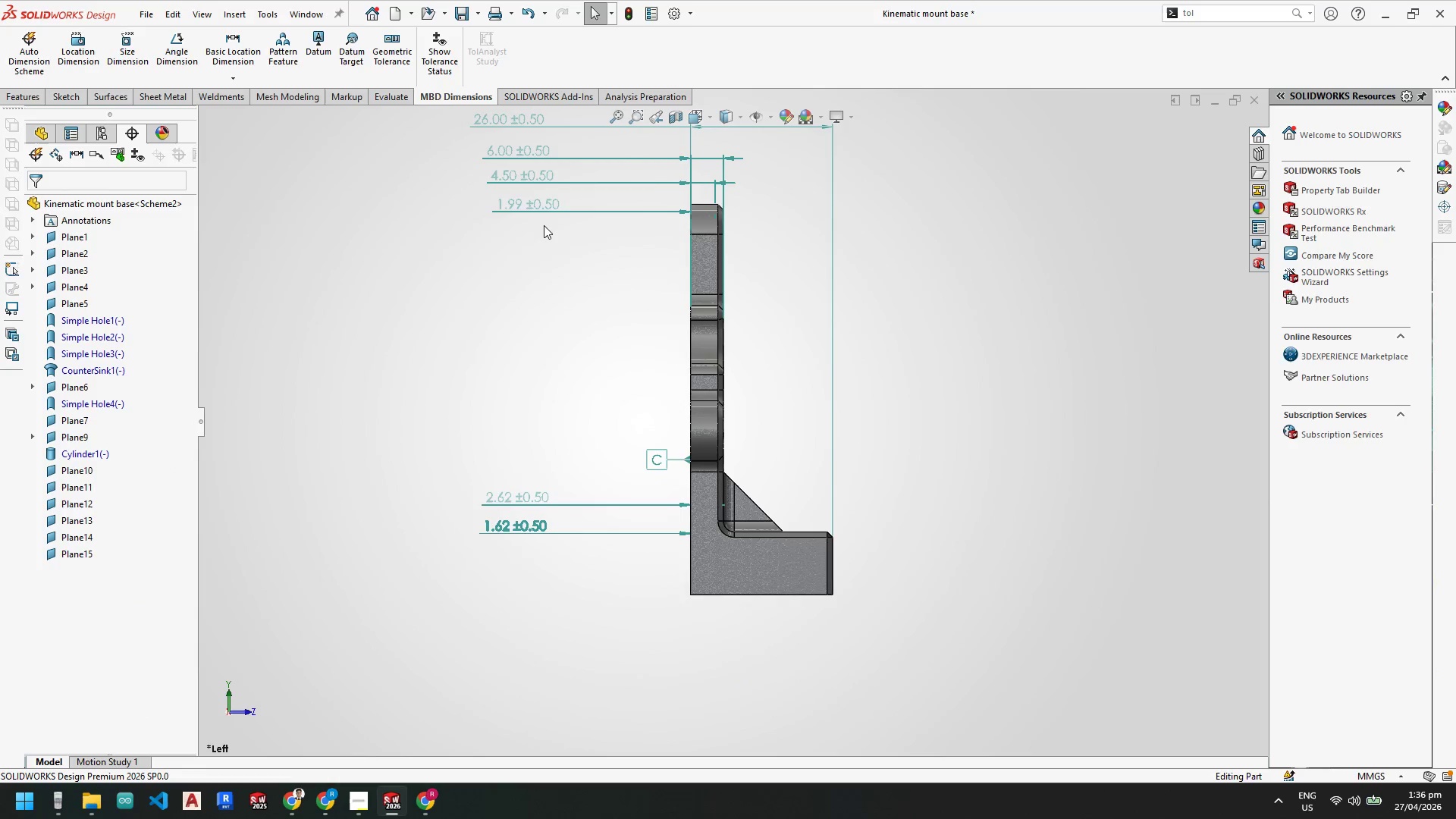 
key(Escape)
 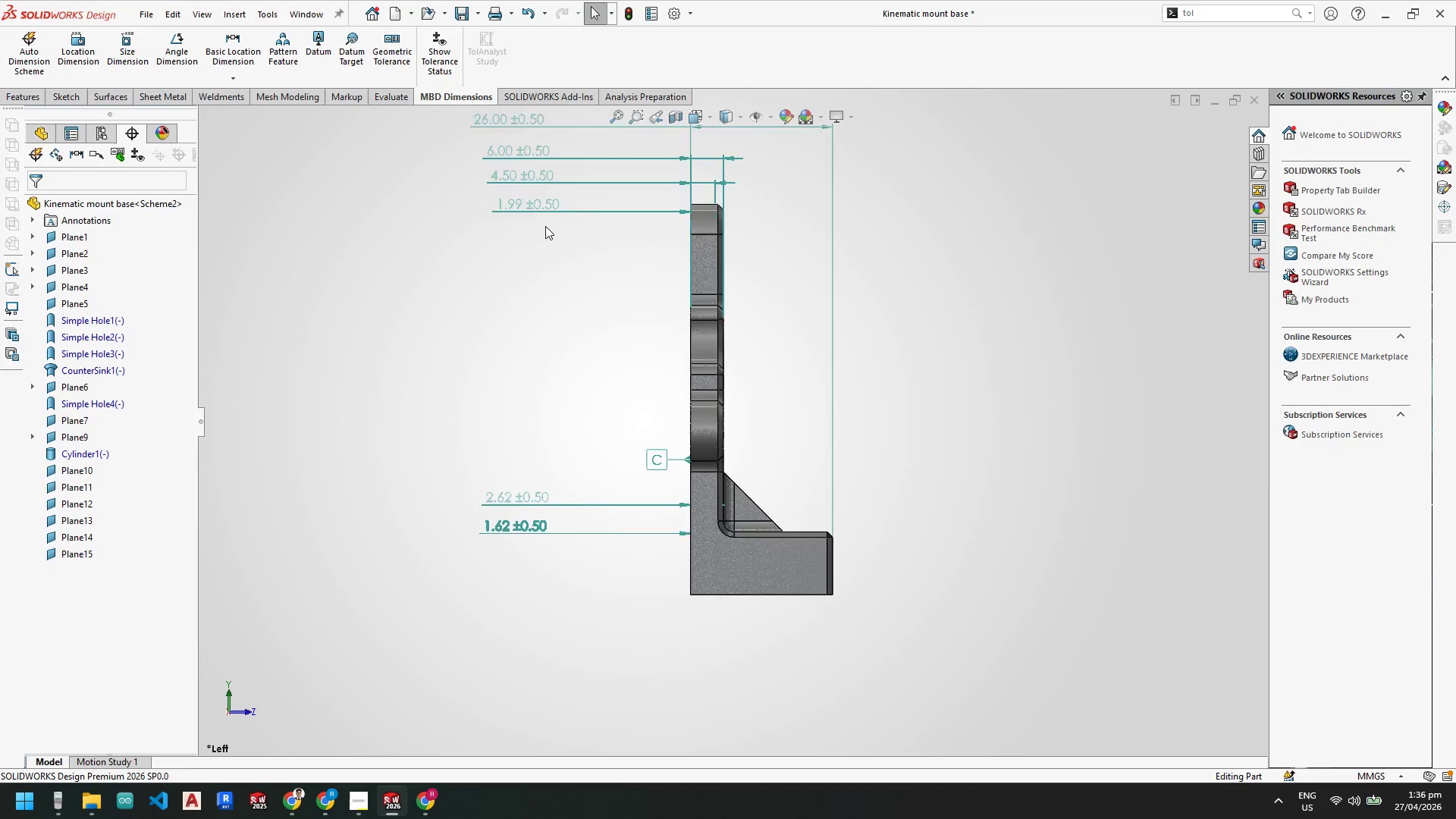 
scroll: coordinate [679, 361], scroll_direction: down, amount: 5.0
 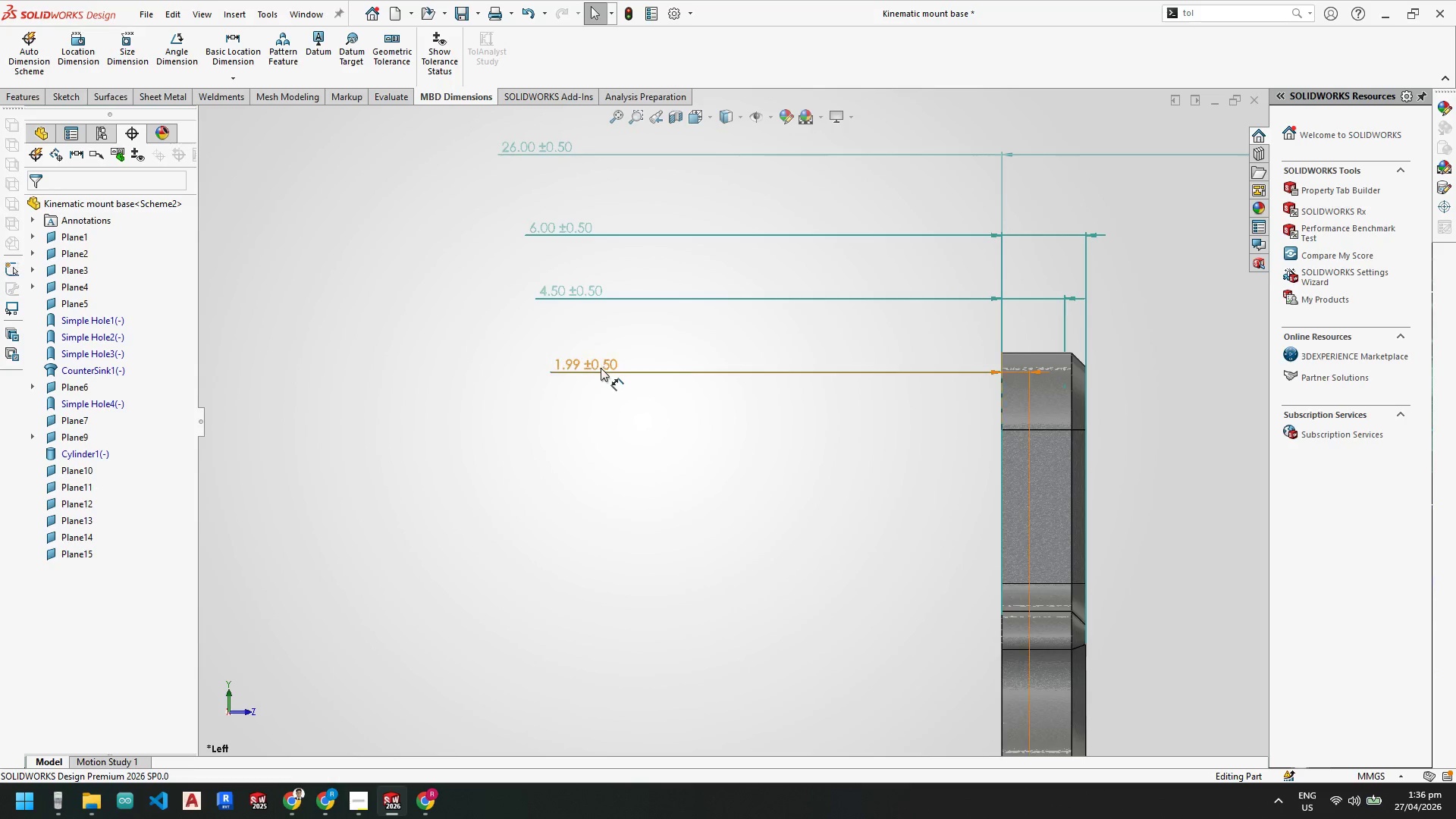 
left_click_drag(start_coordinate=[600, 368], to_coordinate=[570, 366])
 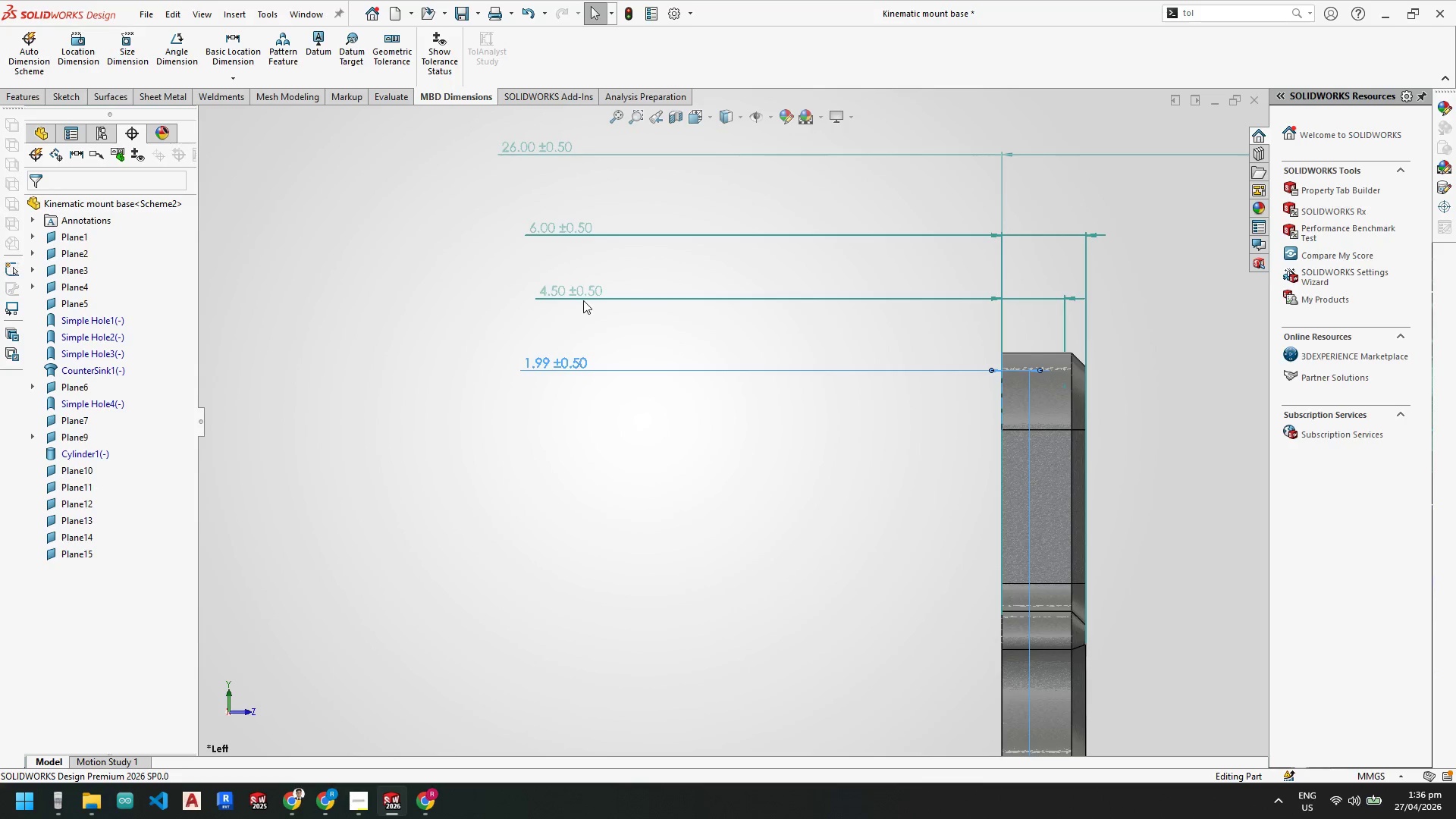 
key(Escape)
 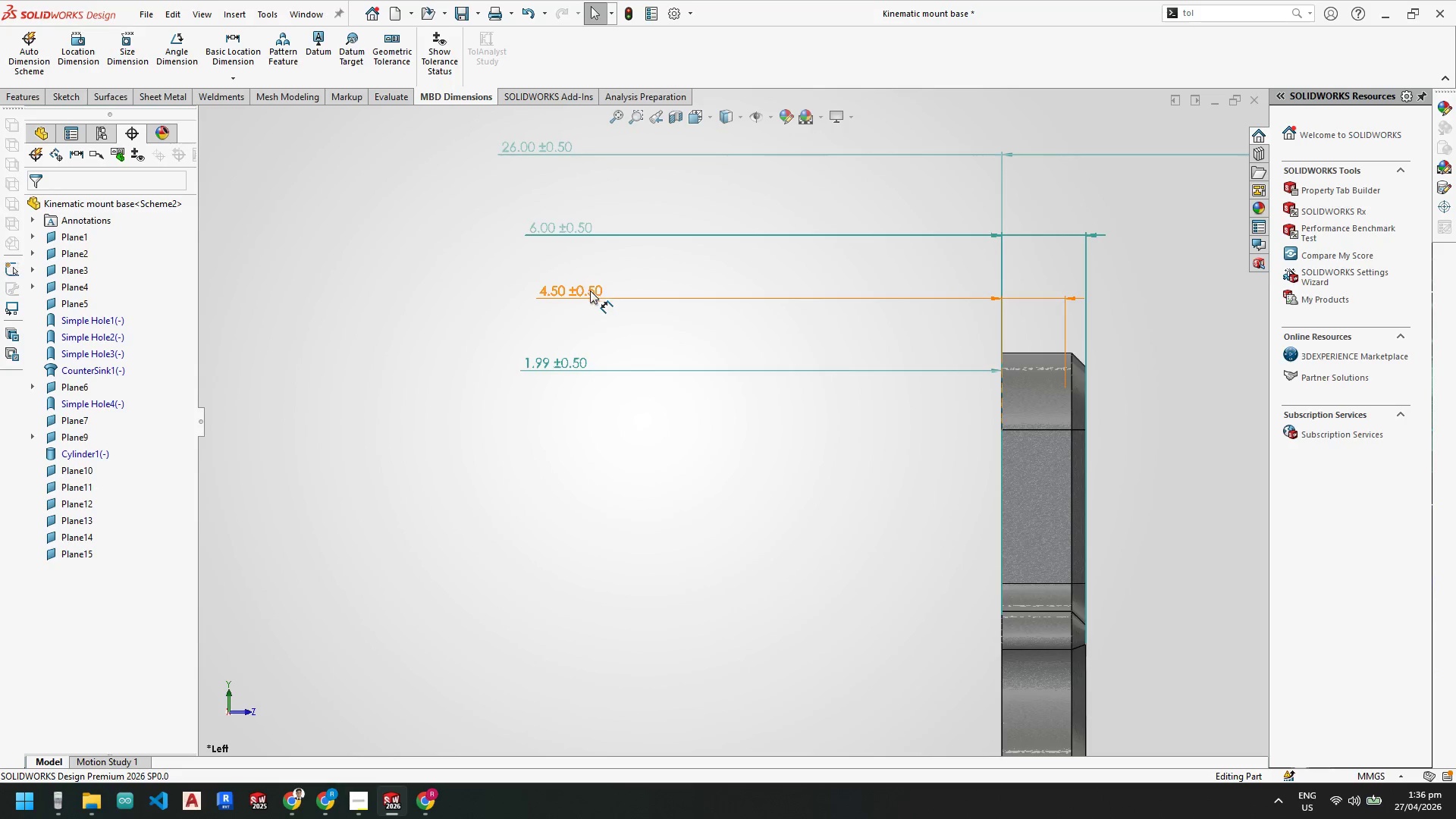 
left_click_drag(start_coordinate=[588, 291], to_coordinate=[573, 321])
 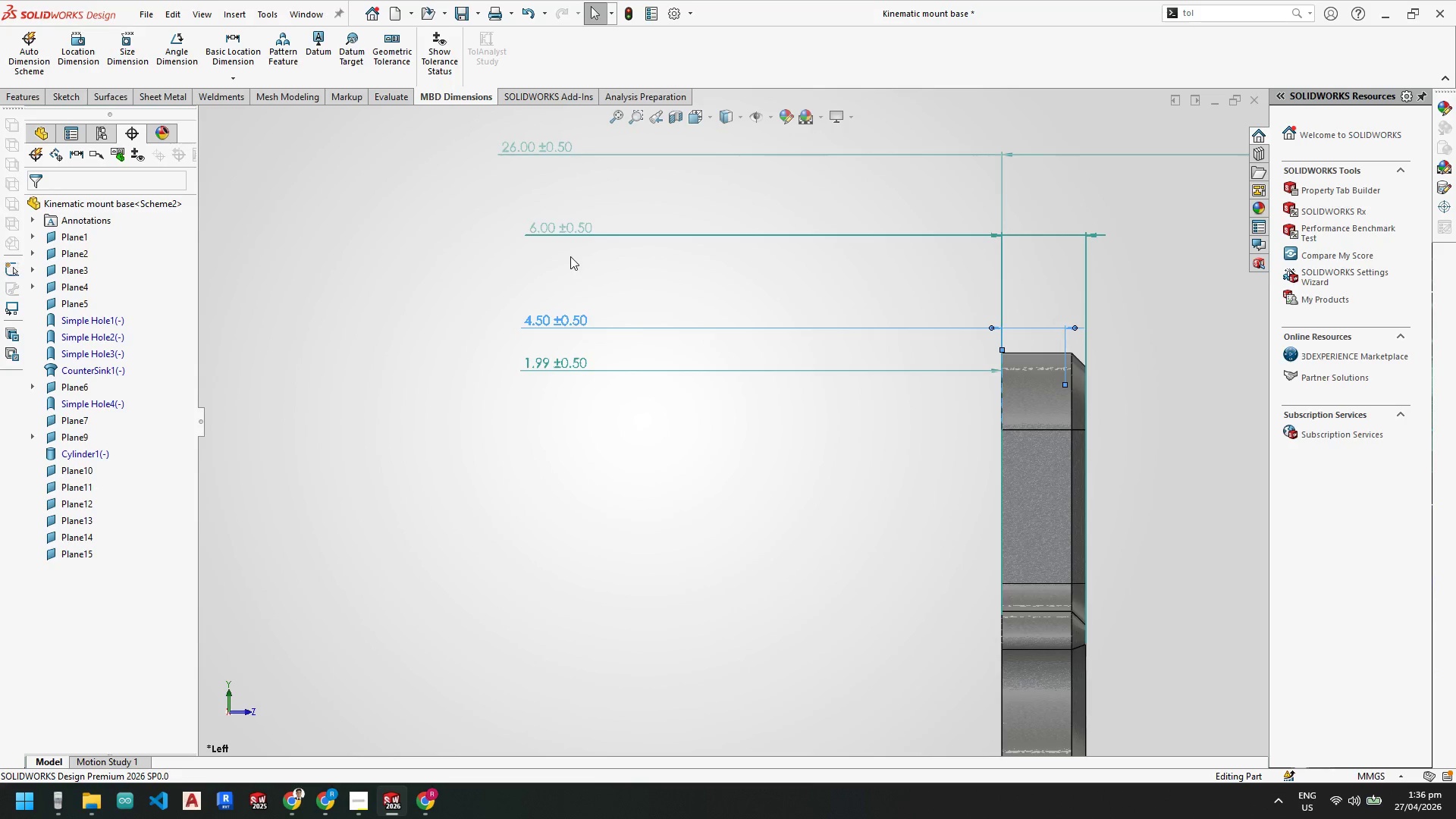 
key(Escape)
 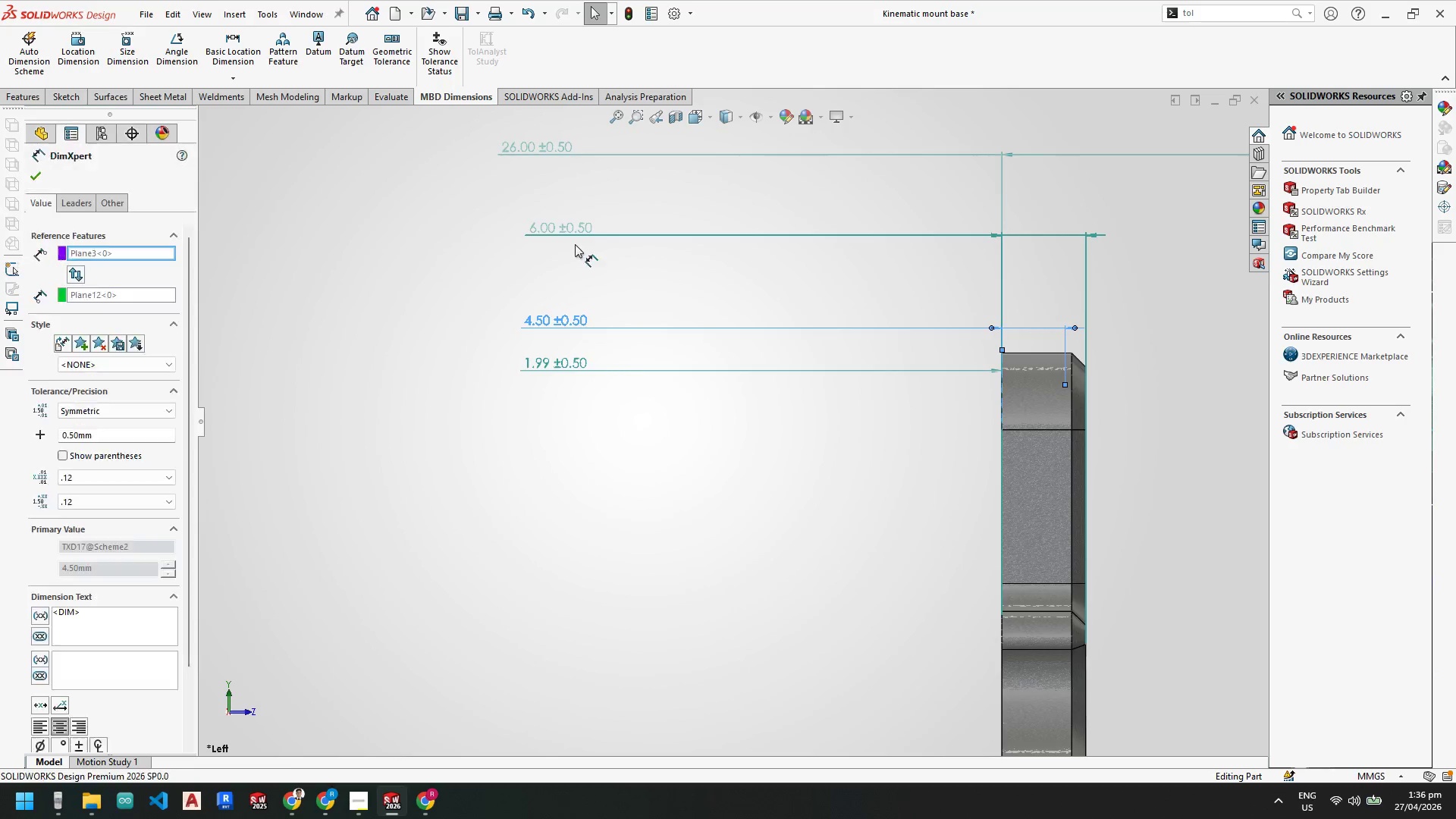 
key(Escape)
 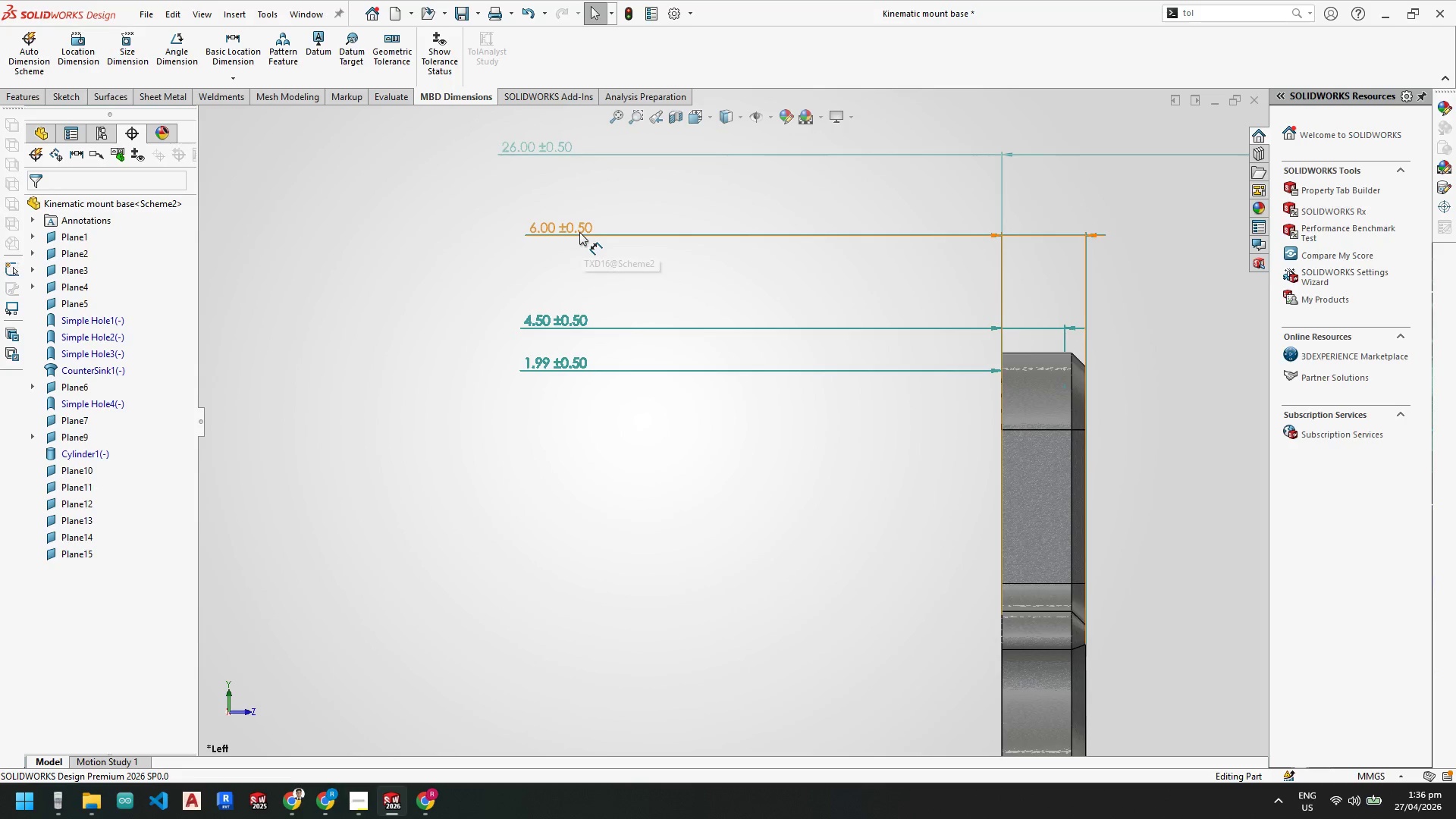 
left_click_drag(start_coordinate=[579, 232], to_coordinate=[575, 282])
 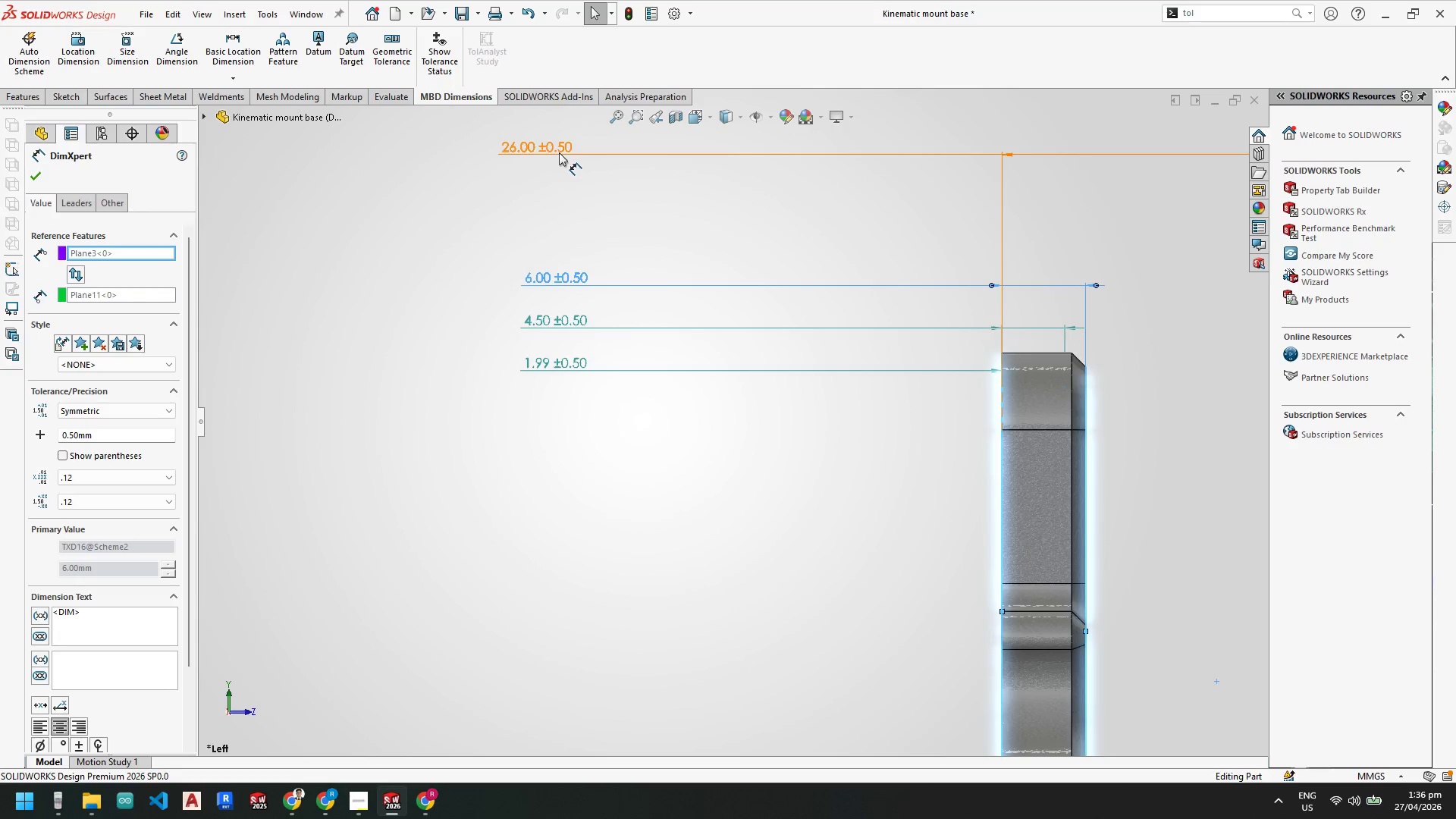 
left_click_drag(start_coordinate=[559, 150], to_coordinate=[576, 235])
 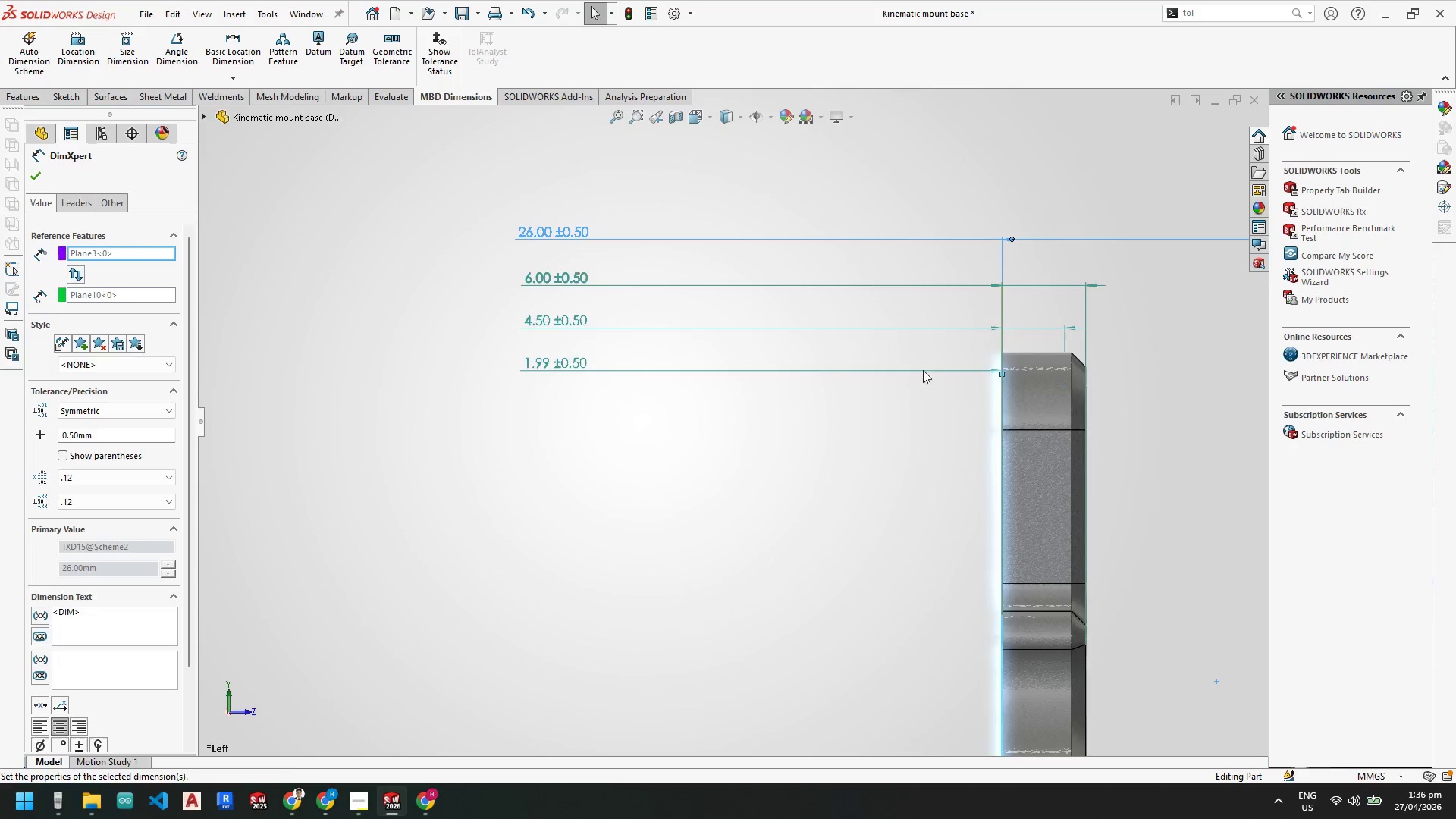 
key(Escape)
 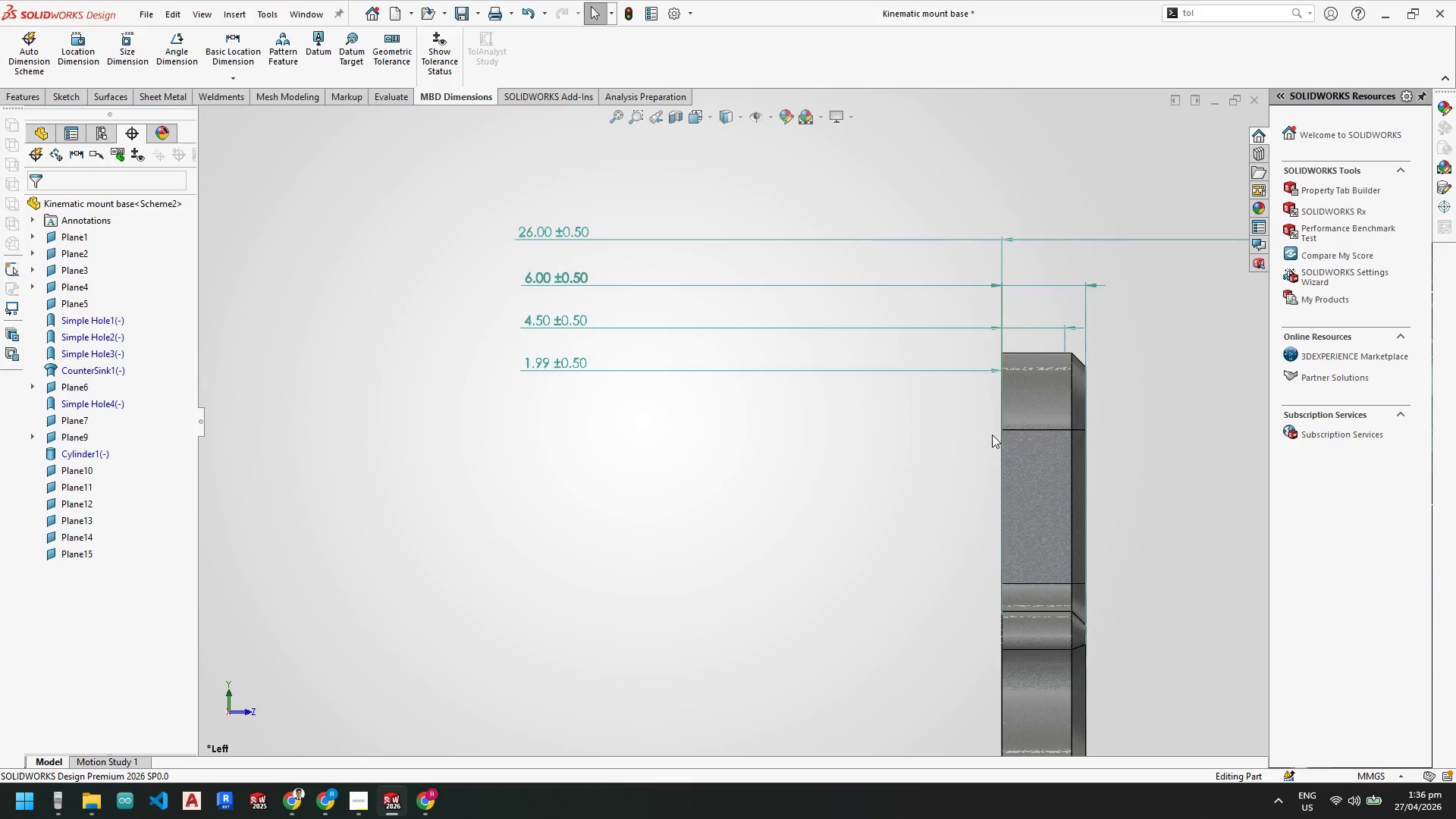 
key(Escape)
 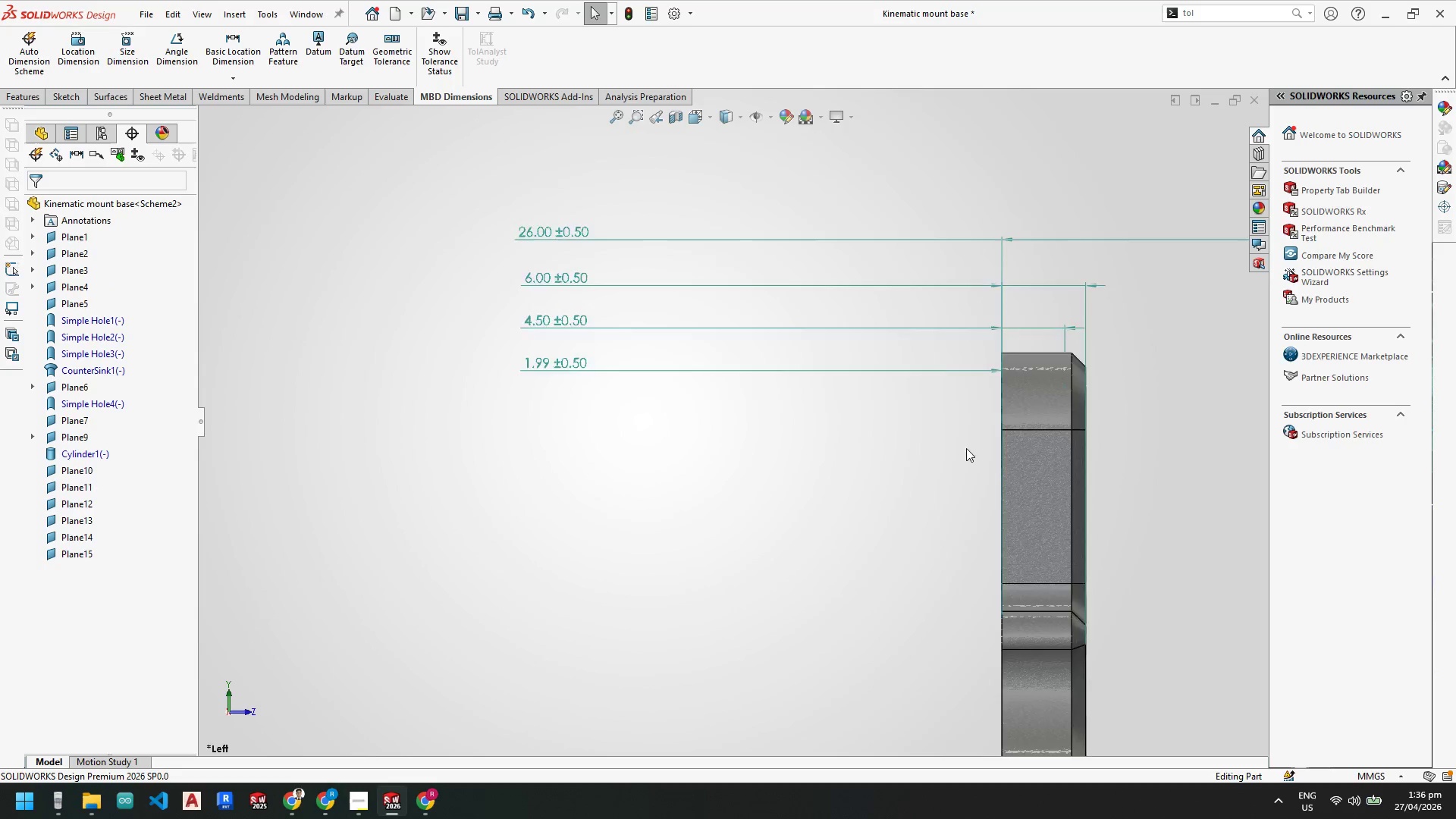 
scroll: coordinate [834, 576], scroll_direction: up, amount: 6.0
 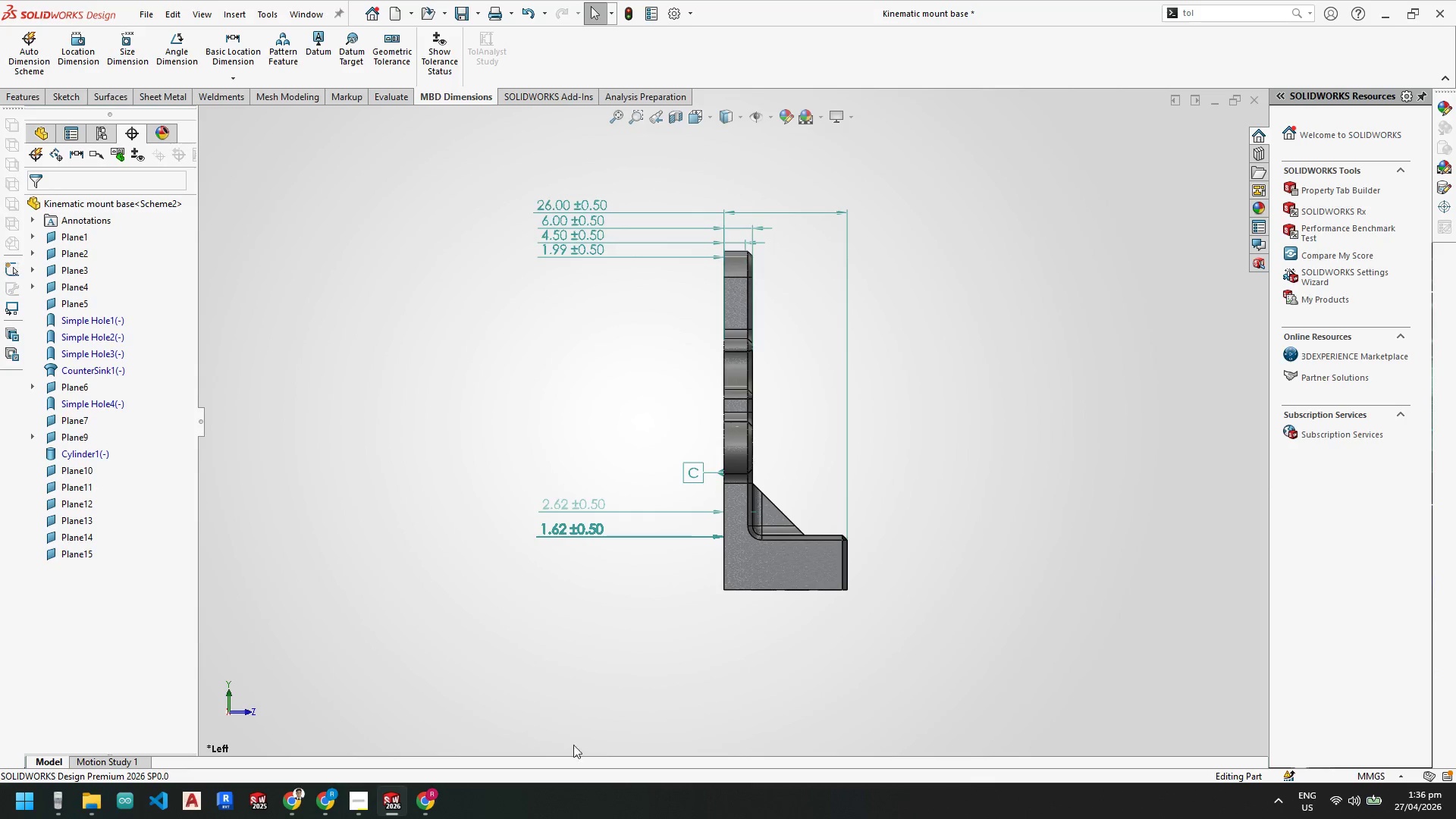 
key(Control+S)
 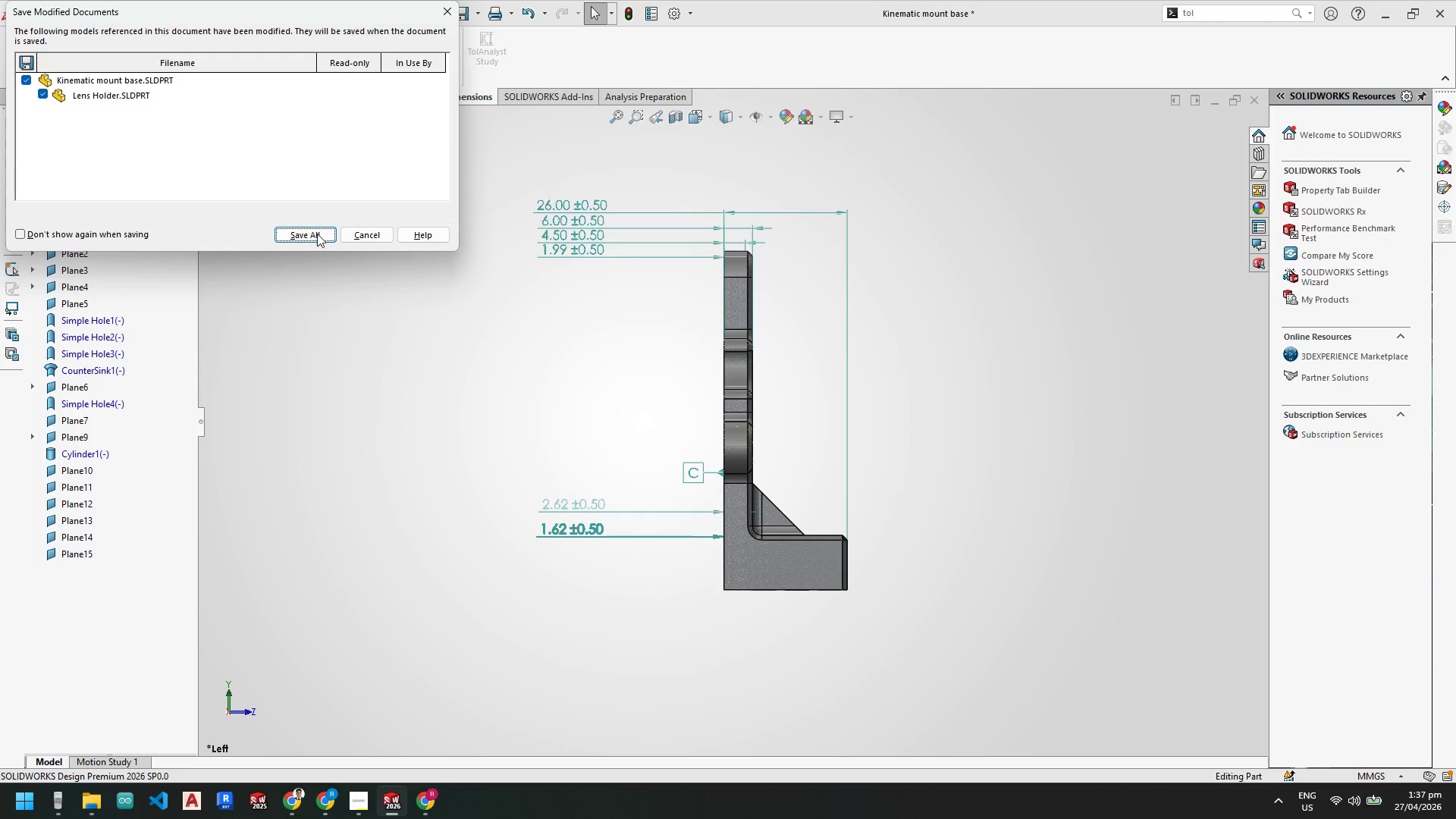 